 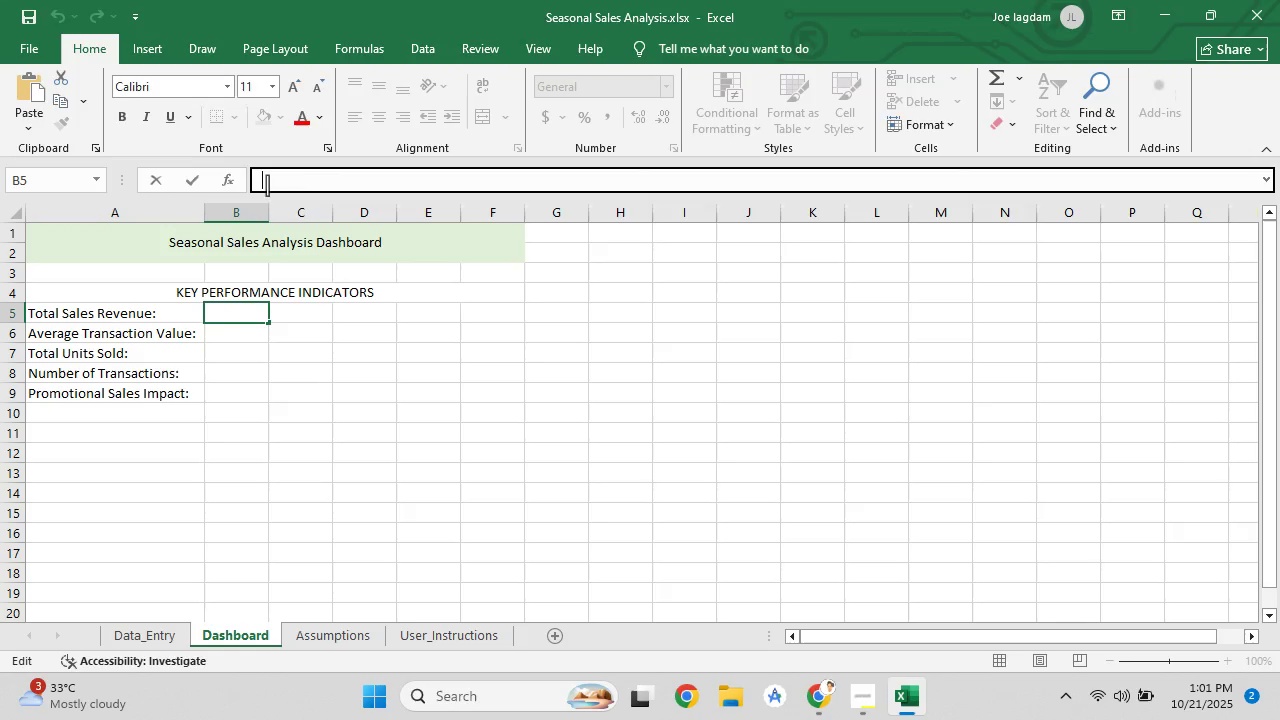 
key(Control+V)
 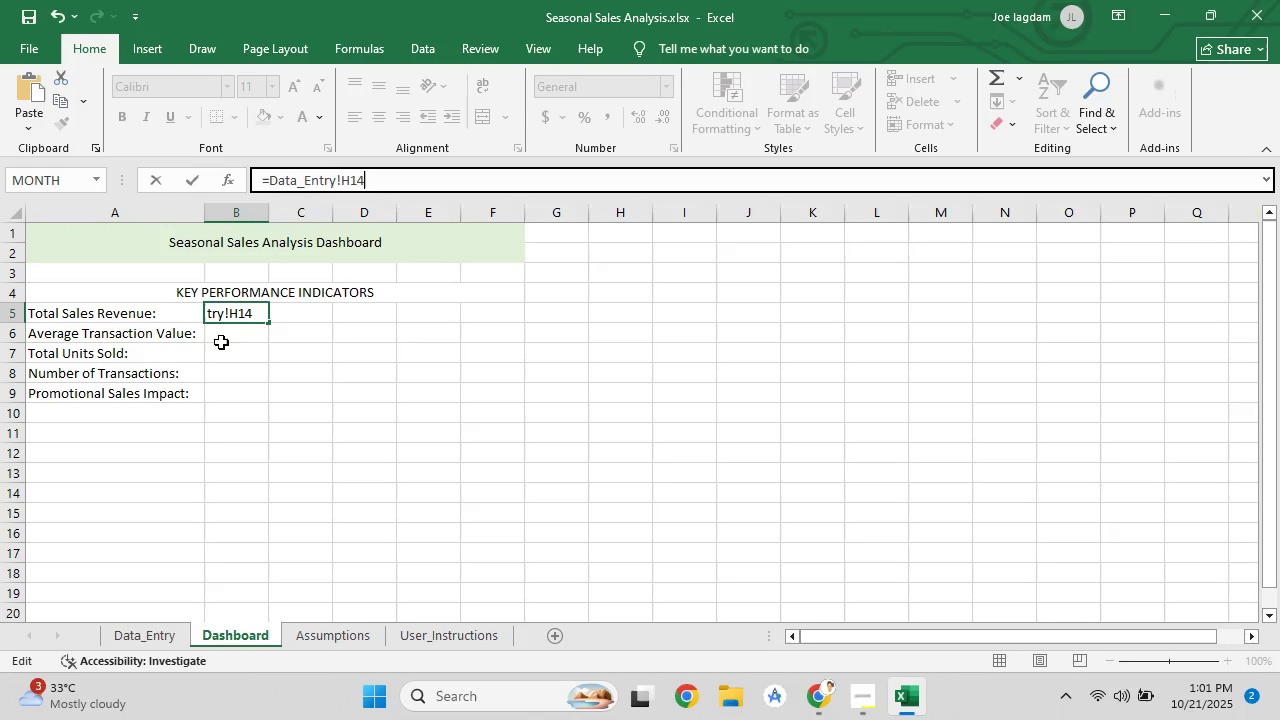 
left_click([225, 339])
 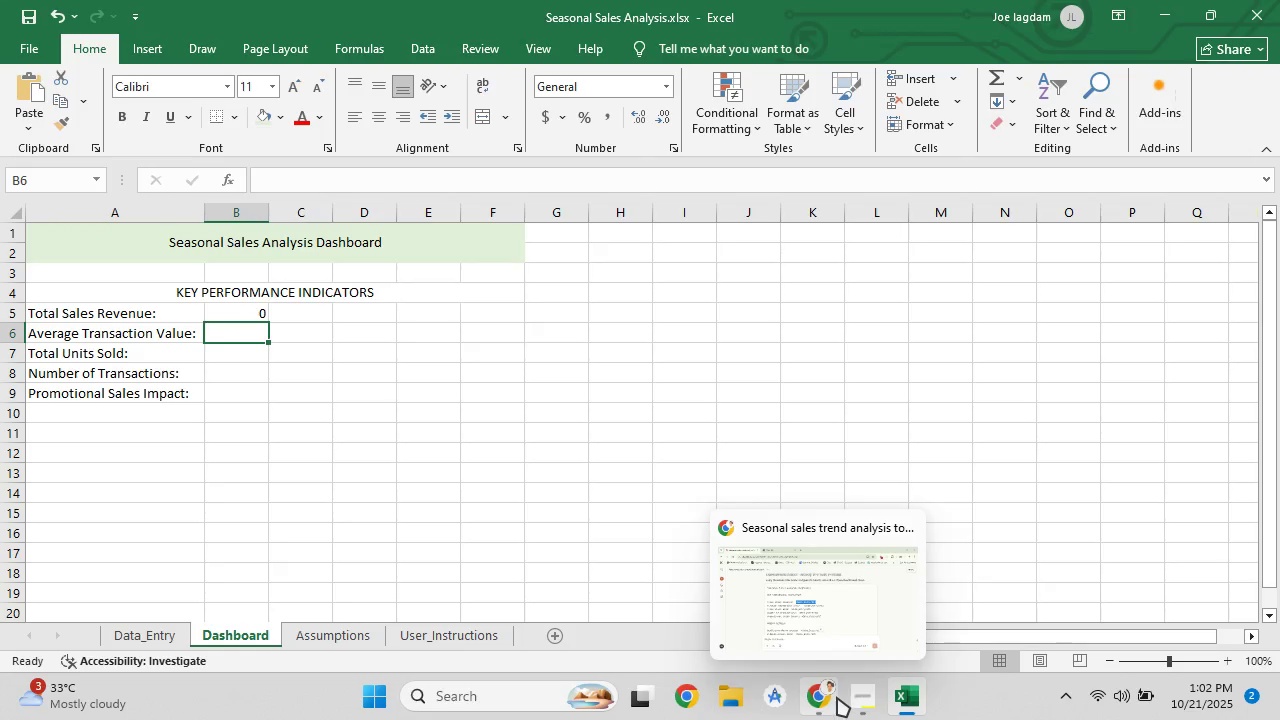 
left_click([825, 698])
 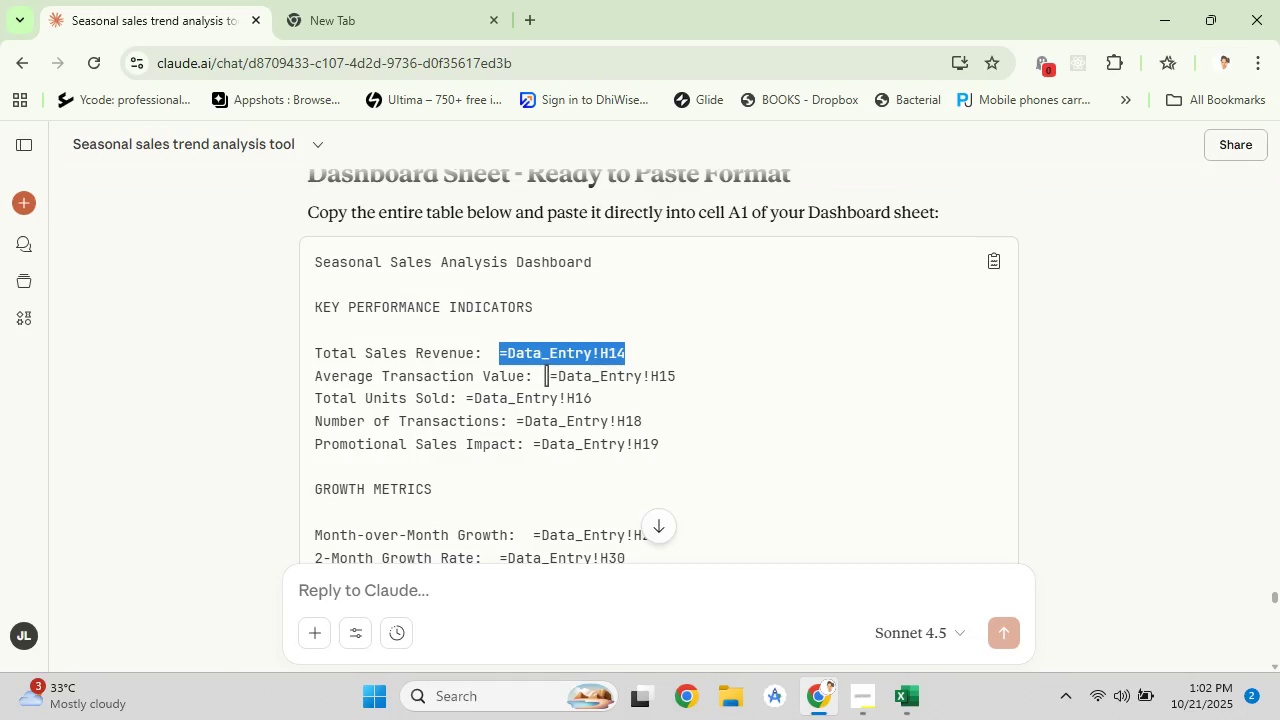 
left_click_drag(start_coordinate=[548, 374], to_coordinate=[677, 373])
 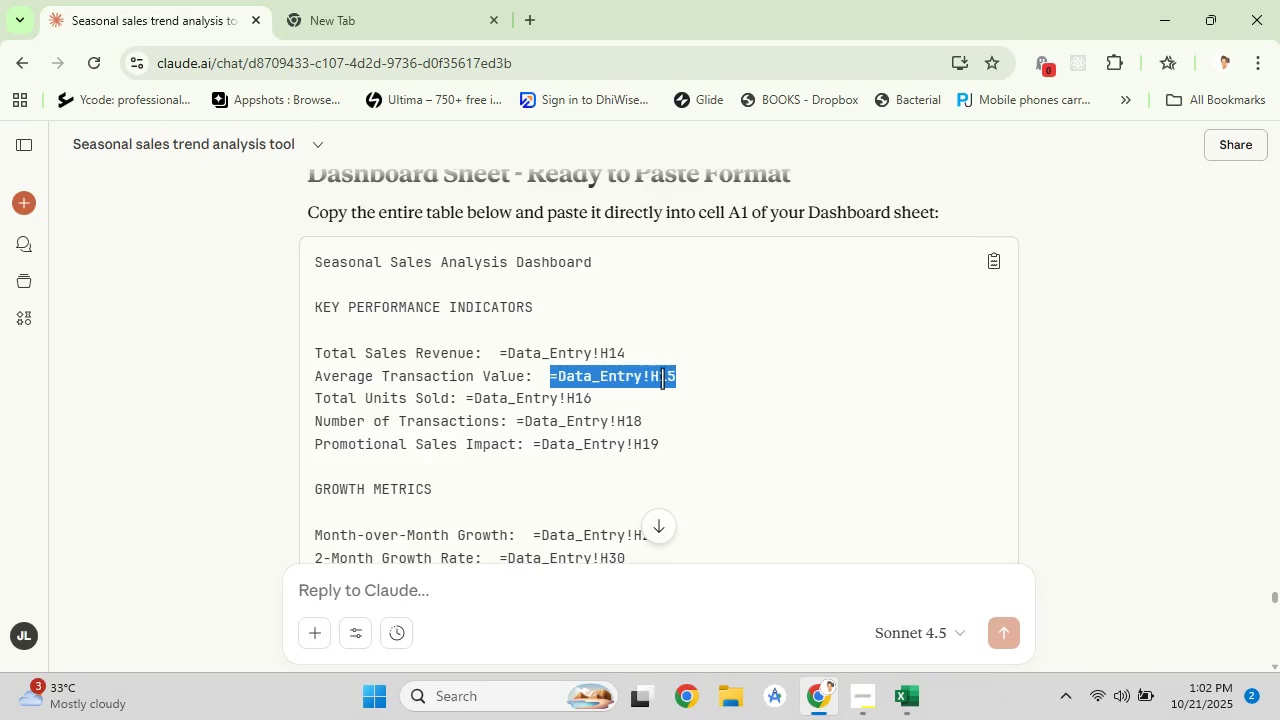 
right_click([662, 378])
 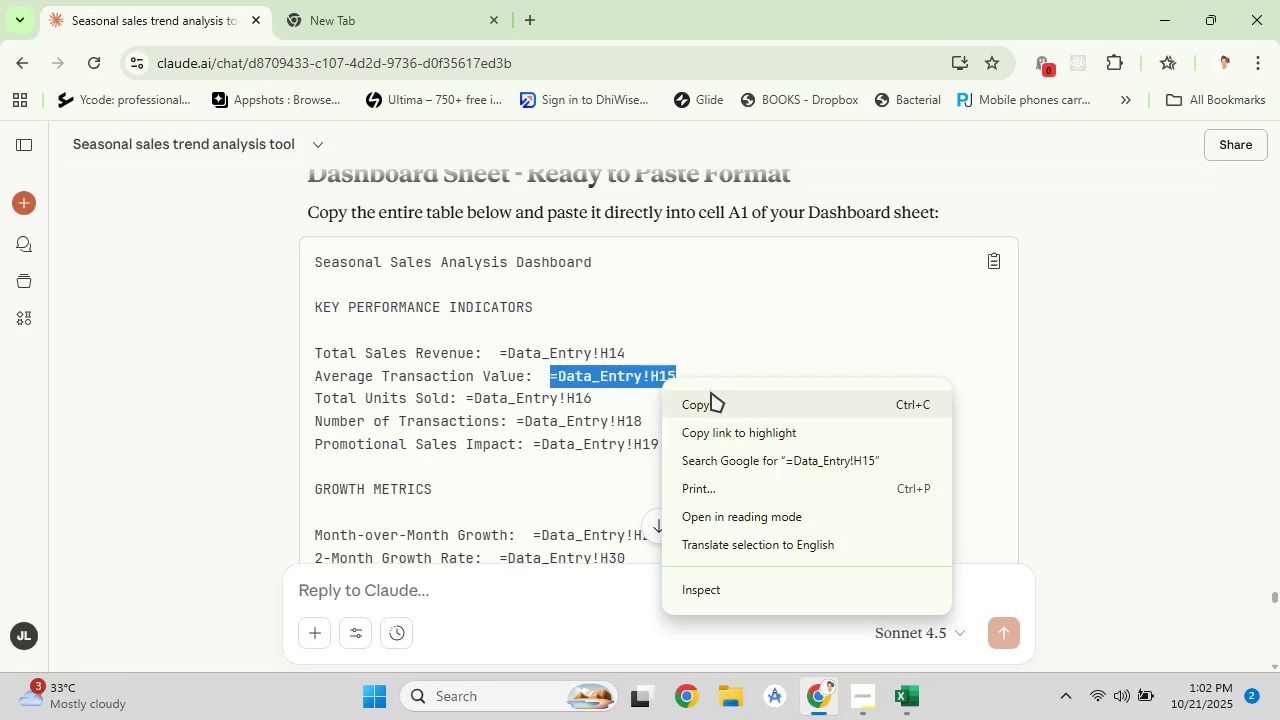 
left_click([711, 392])
 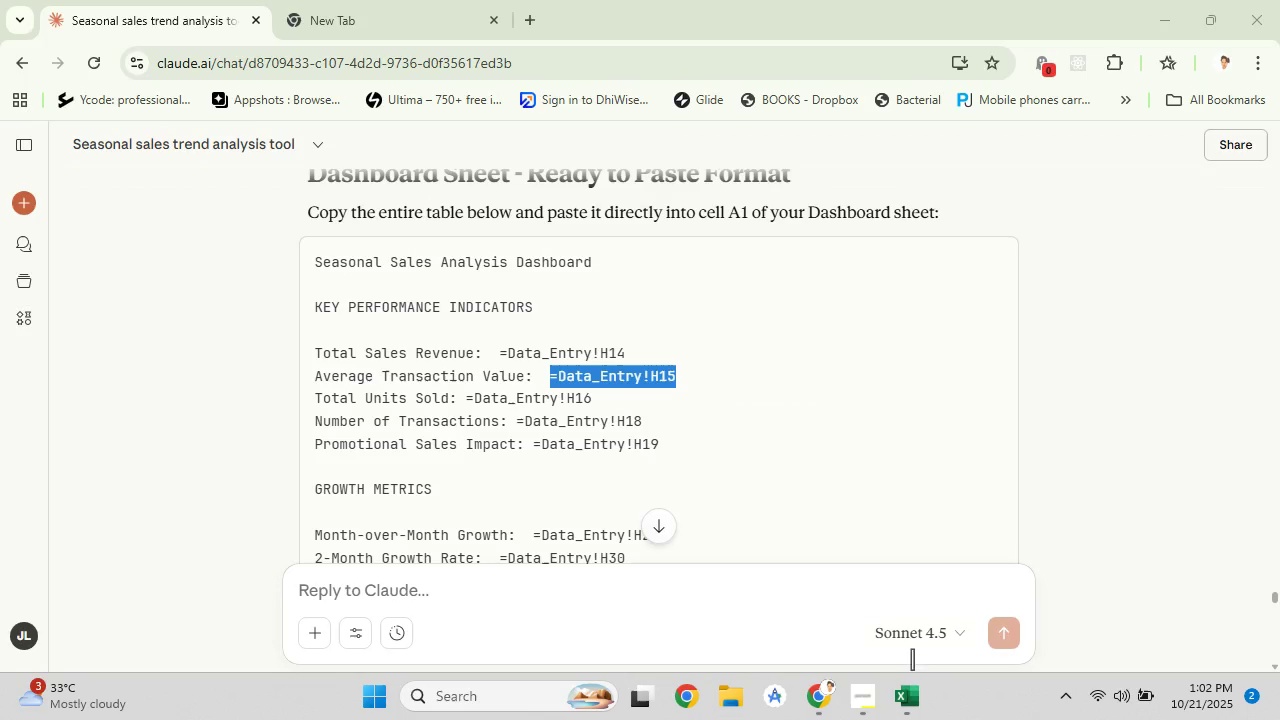 
left_click([894, 704])
 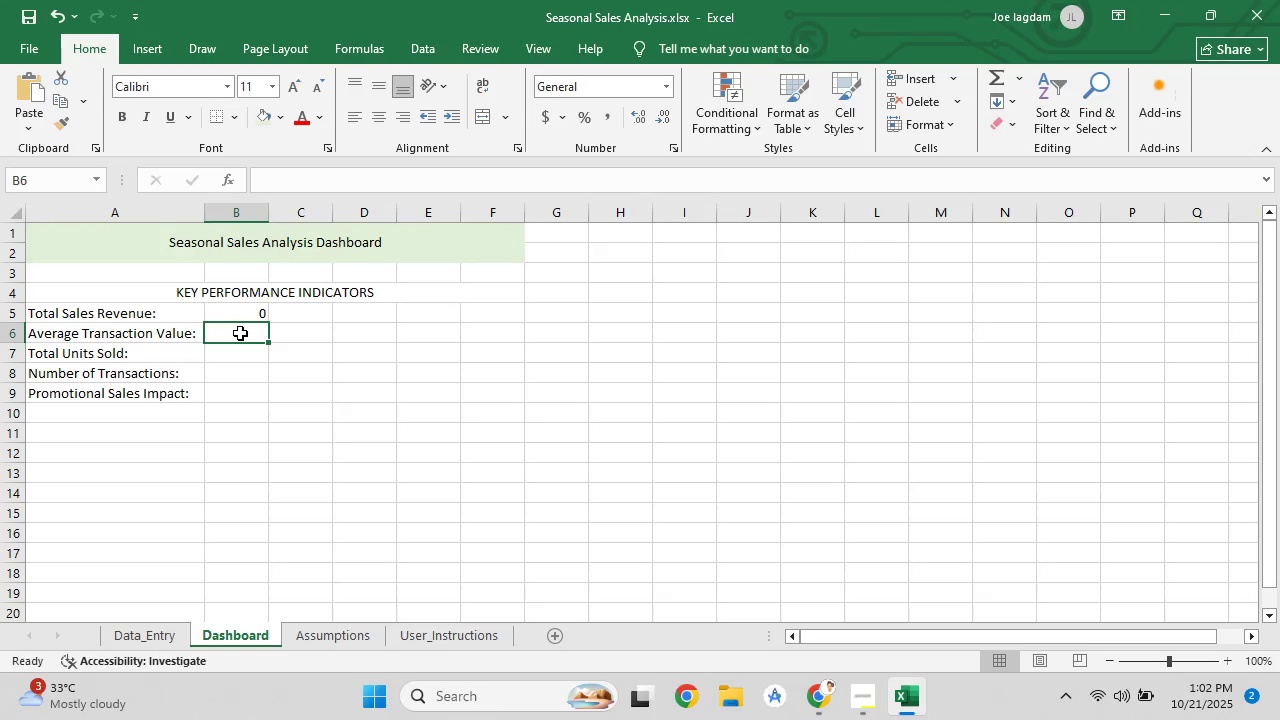 
left_click([240, 333])
 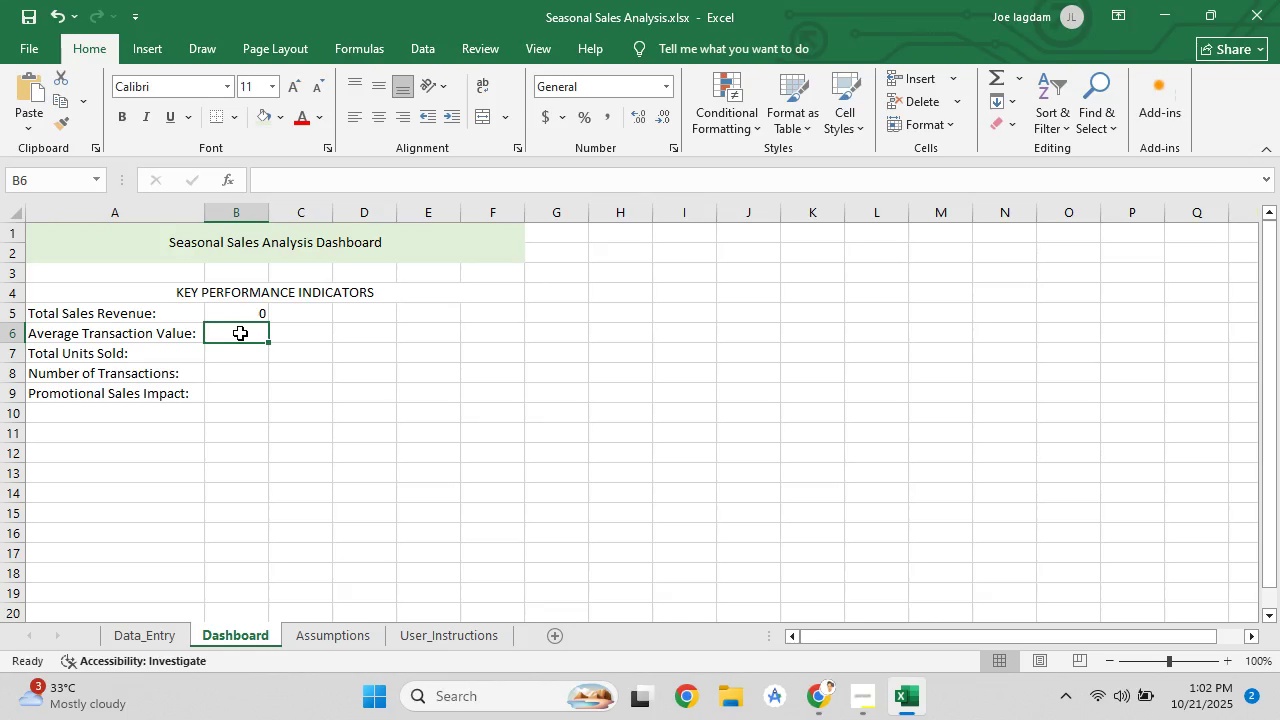 
key(Control+V)
 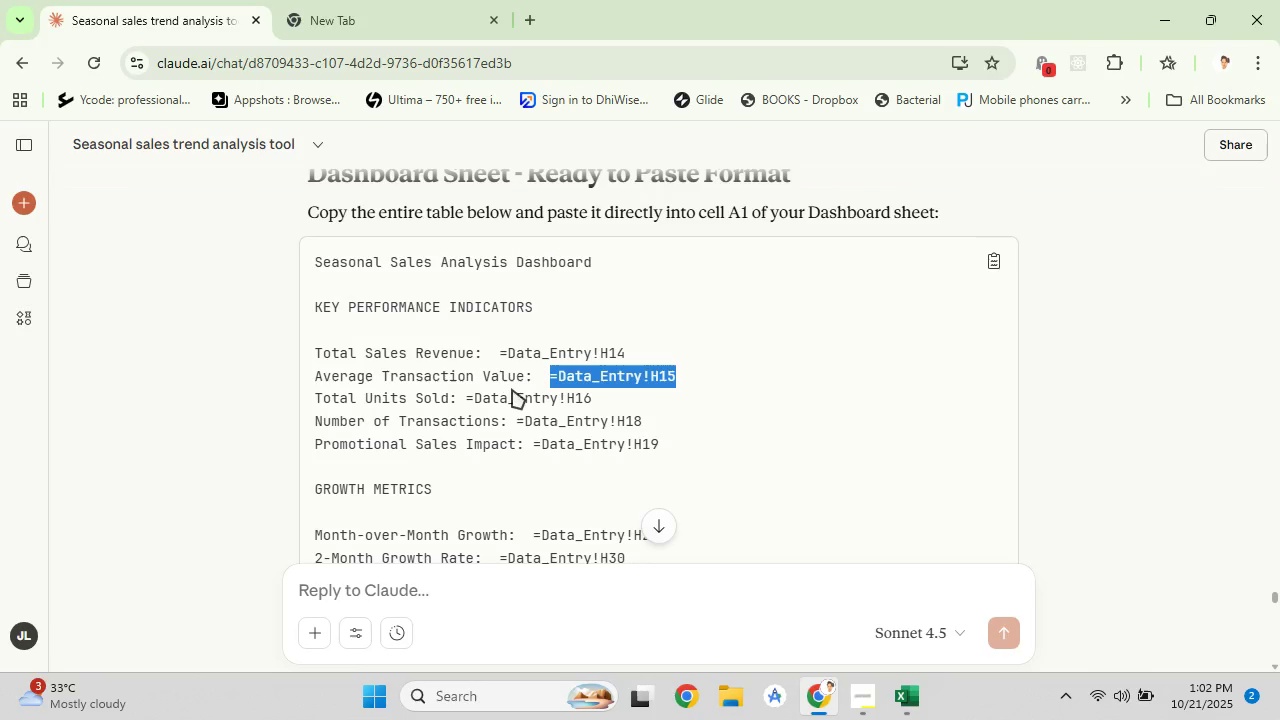 
left_click_drag(start_coordinate=[466, 396], to_coordinate=[592, 401])
 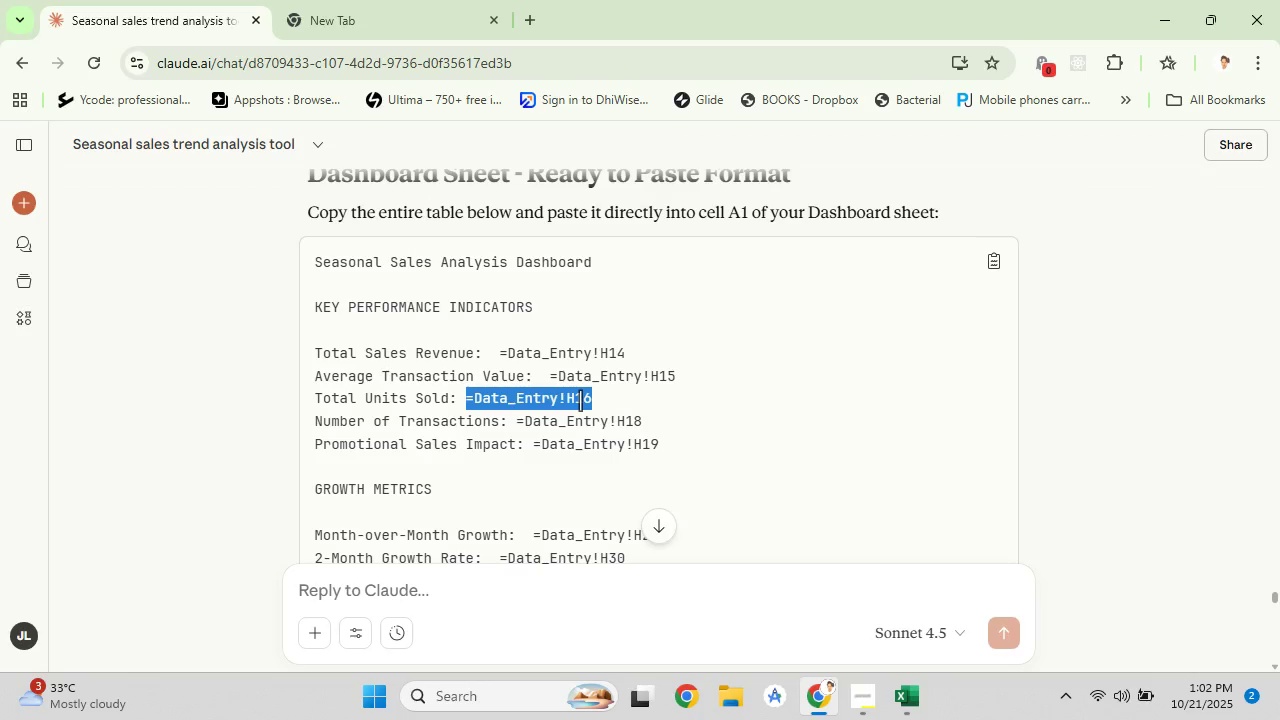 
right_click([580, 400])
 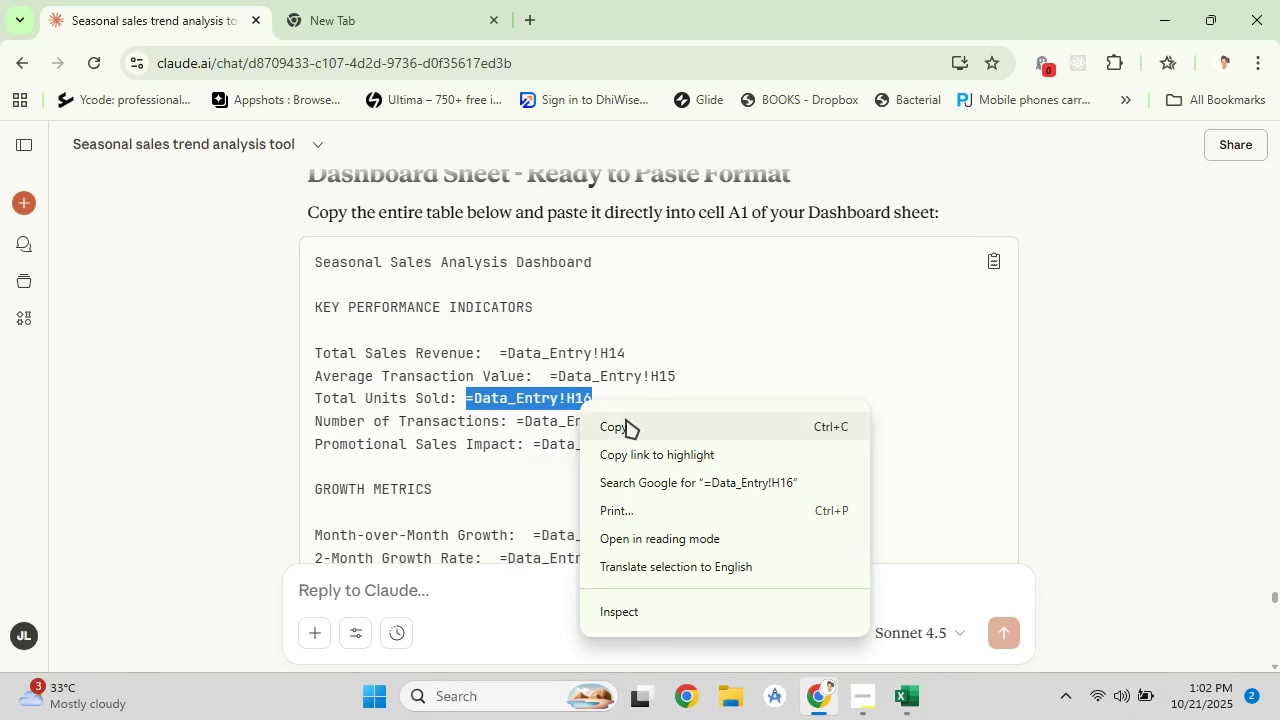 
left_click_drag(start_coordinate=[627, 421], to_coordinate=[630, 427])
 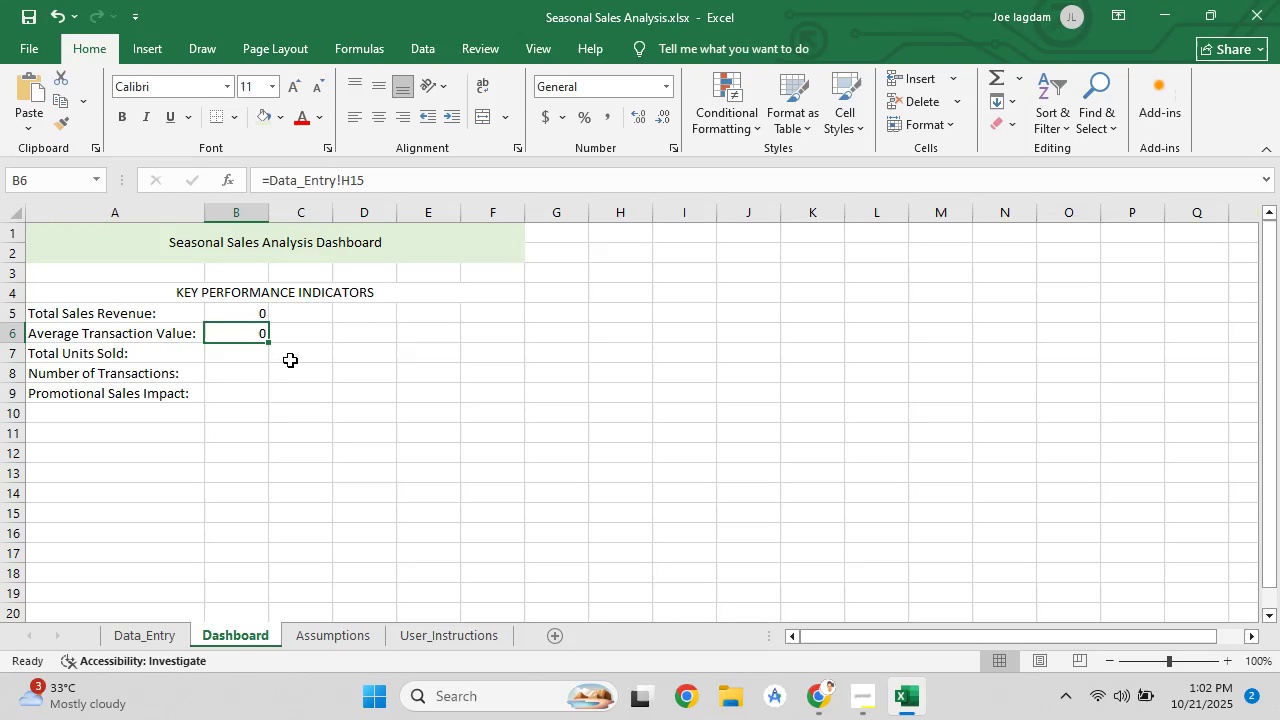 
left_click([234, 350])
 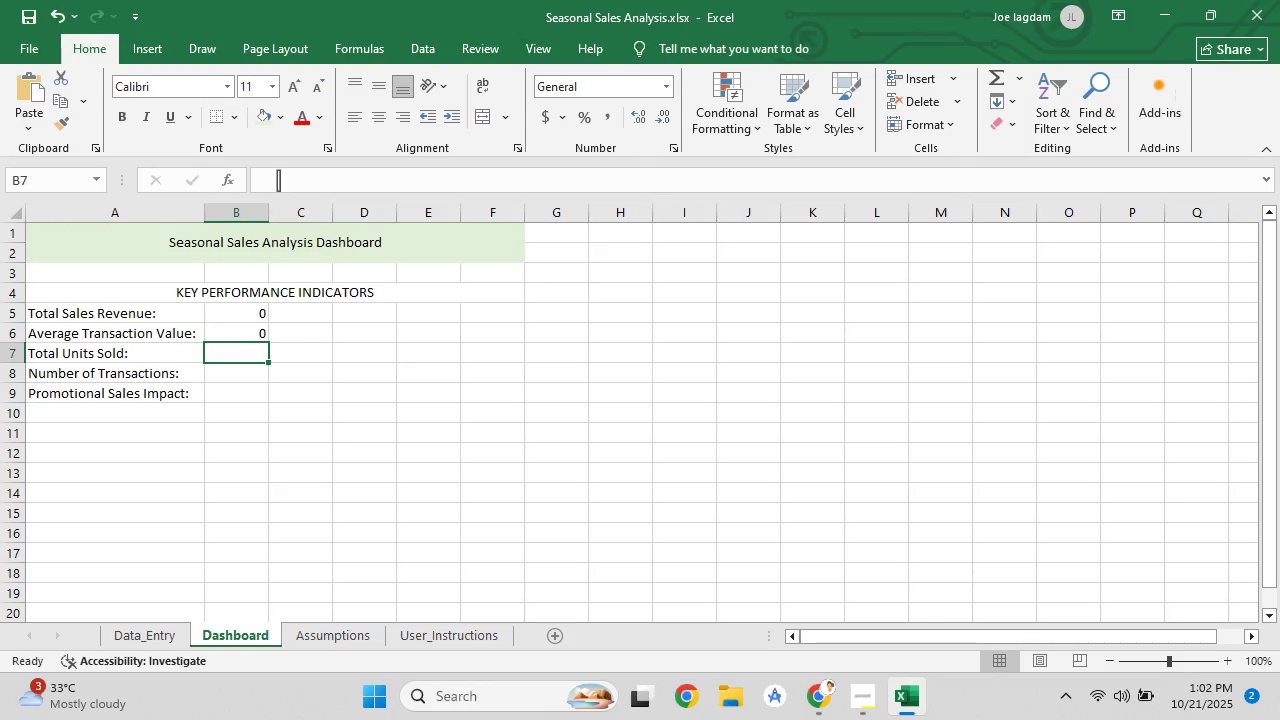 
left_click([278, 180])
 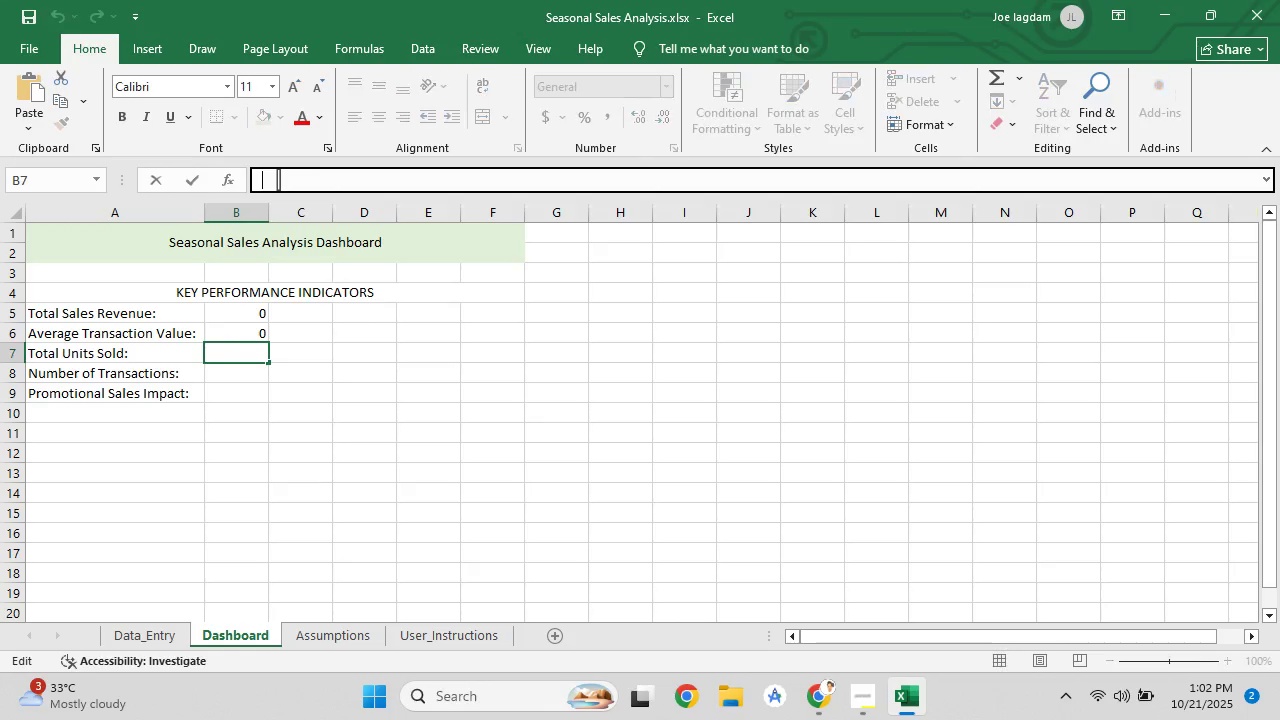 
key(Control+V)
 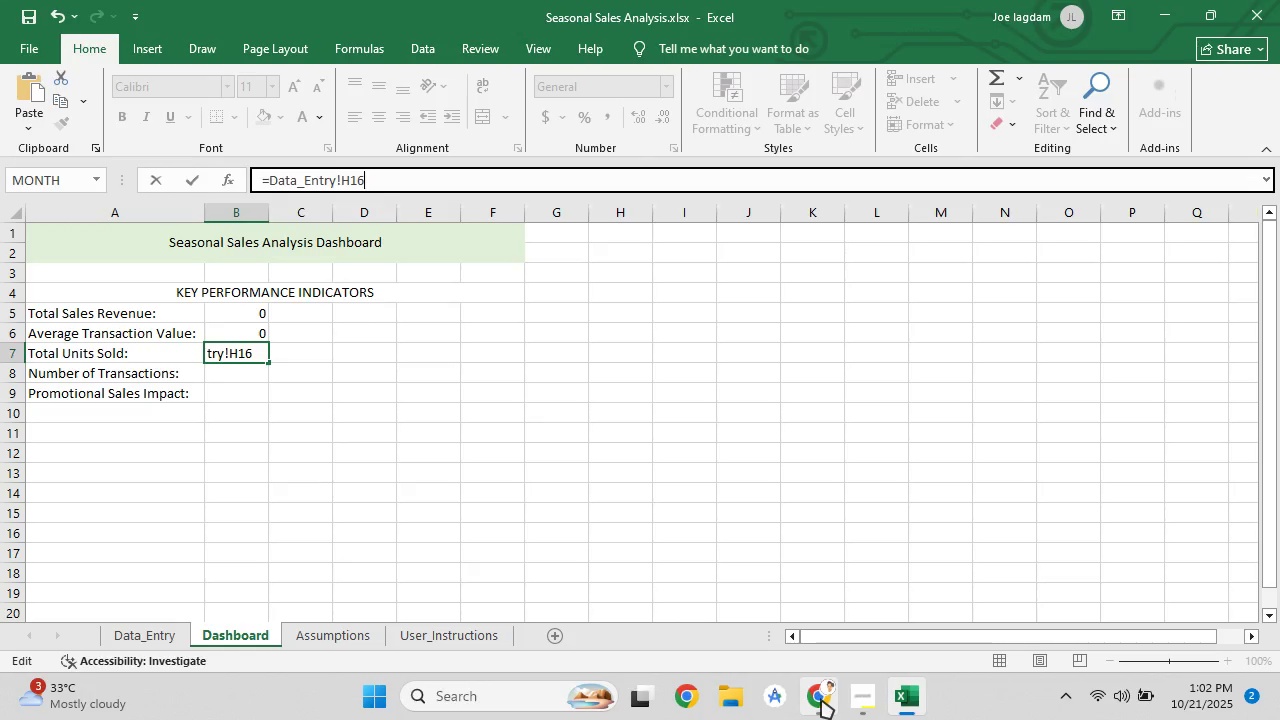 
left_click([821, 699])
 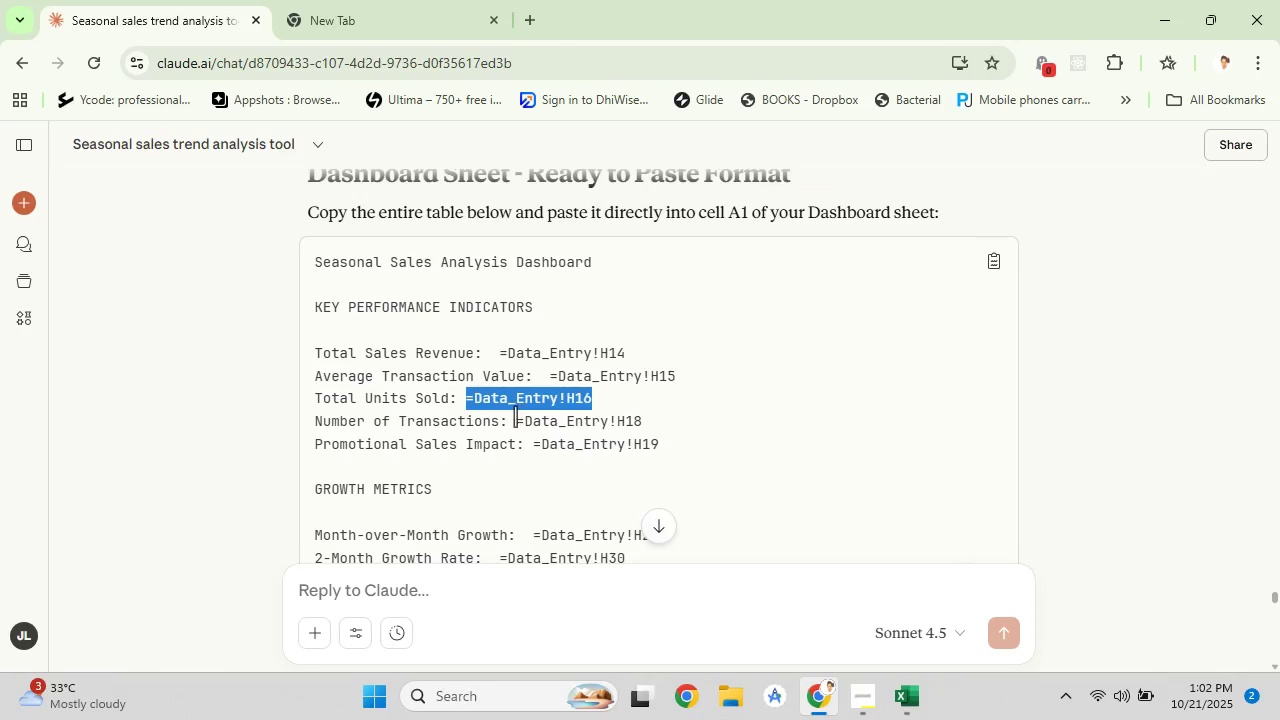 
left_click_drag(start_coordinate=[515, 419], to_coordinate=[646, 421])
 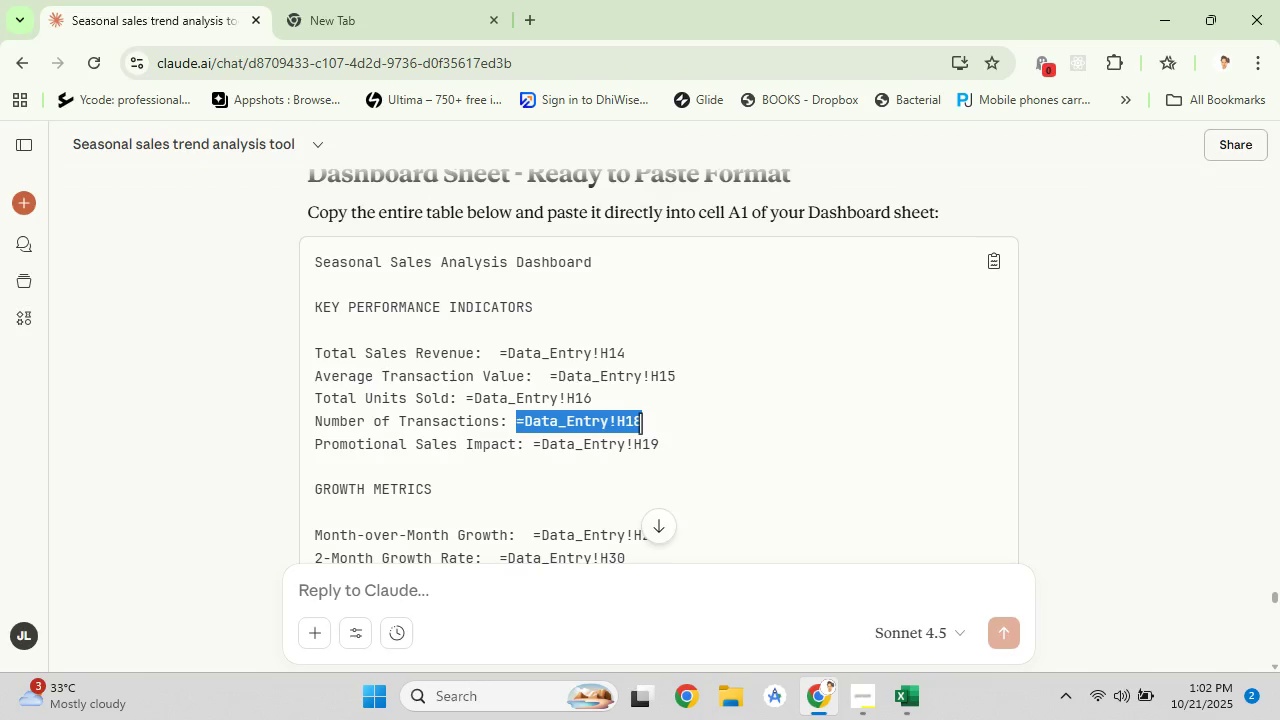 
right_click([640, 423])
 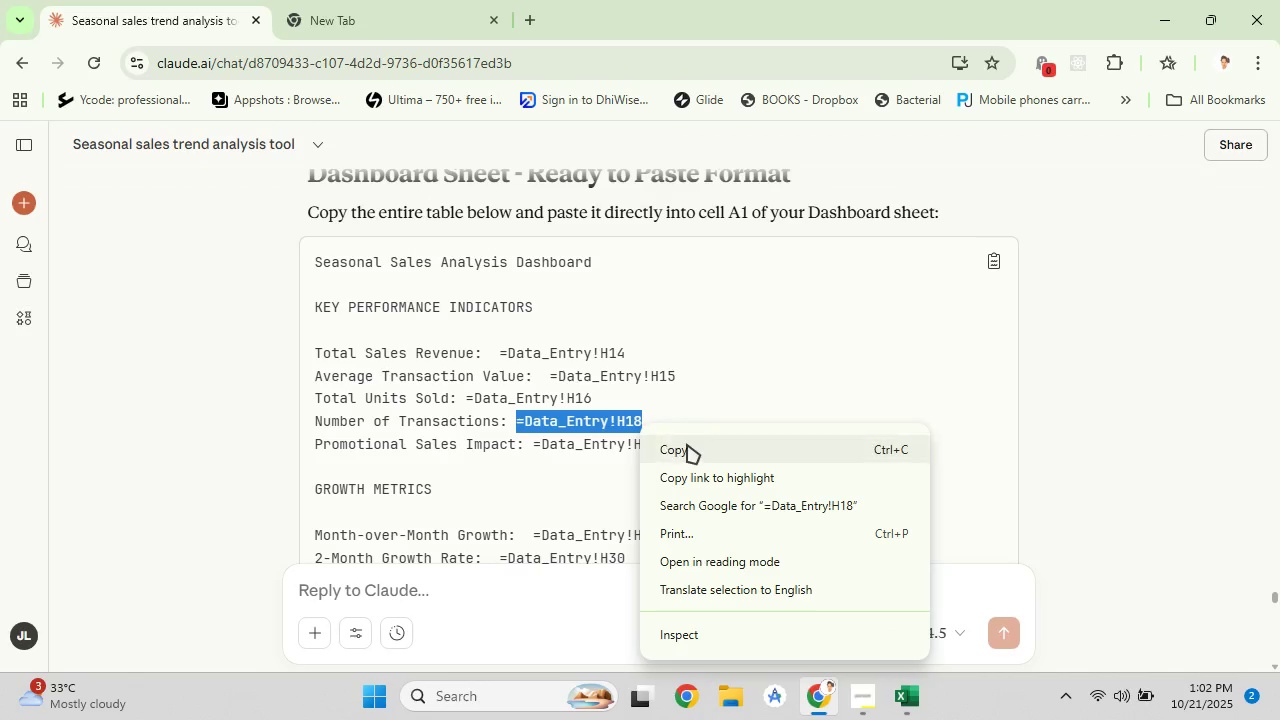 
left_click([687, 444])
 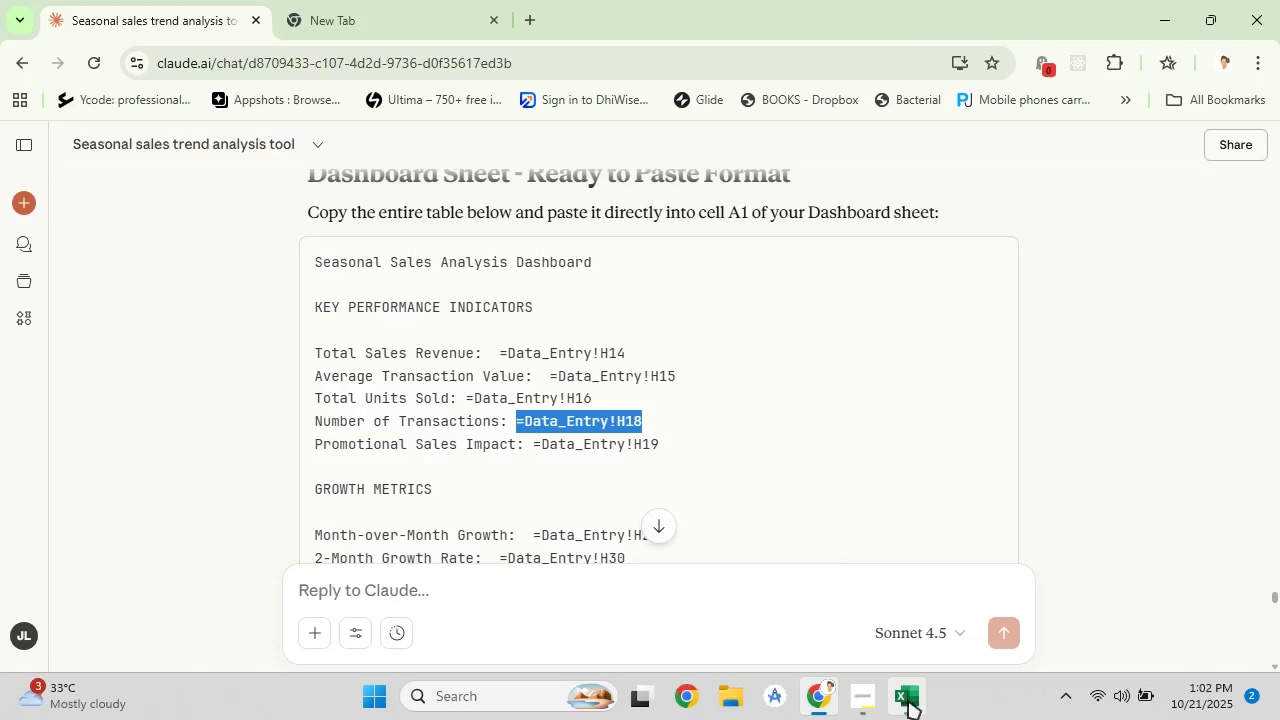 
left_click([908, 700])
 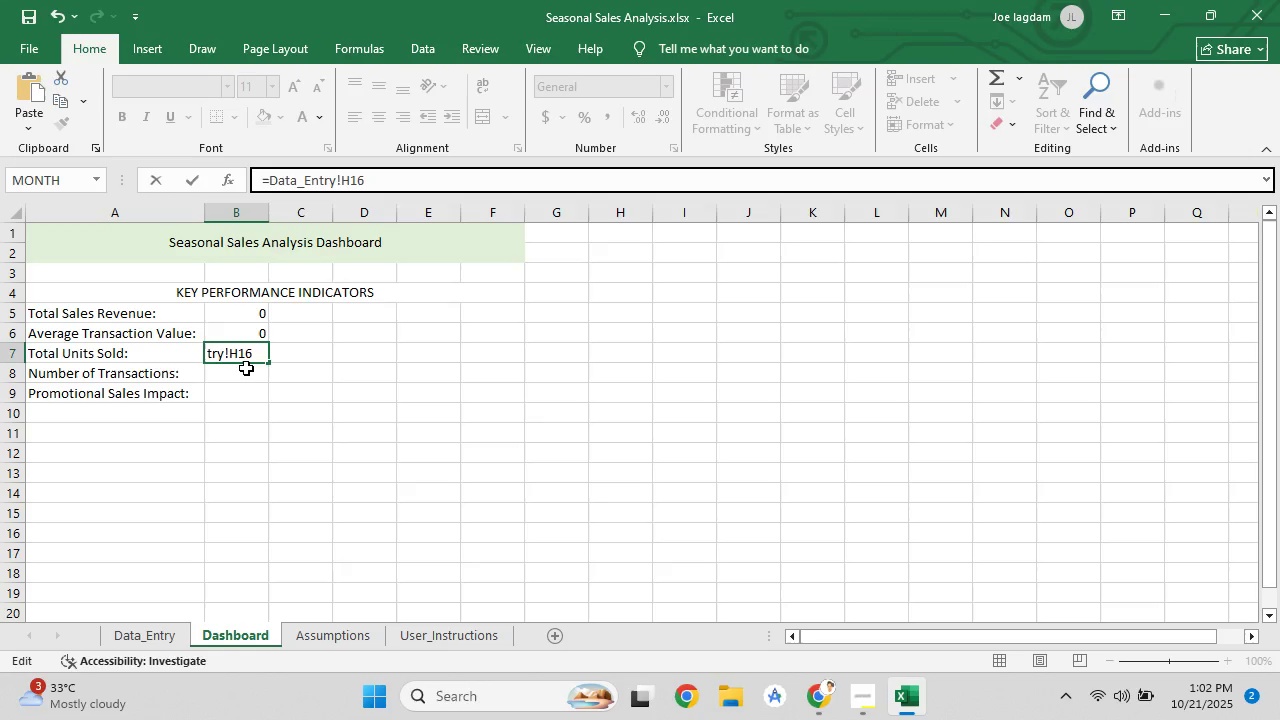 
left_click([246, 368])
 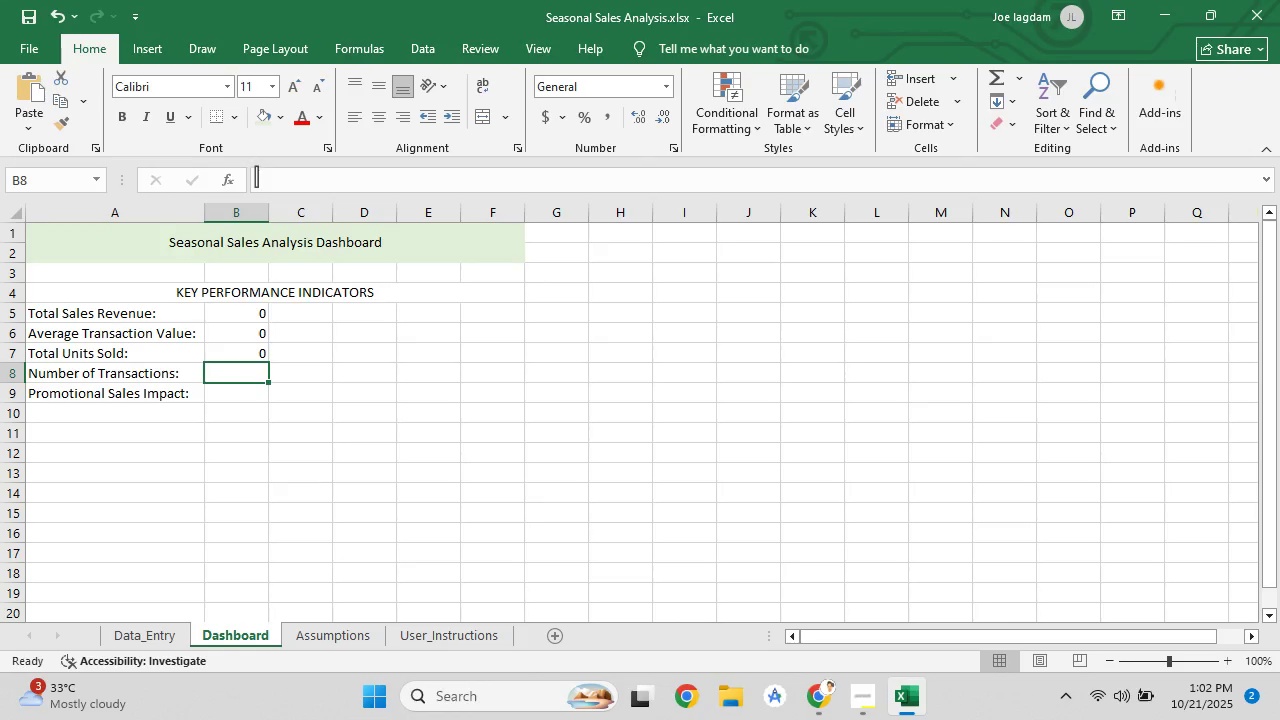 
left_click([266, 182])
 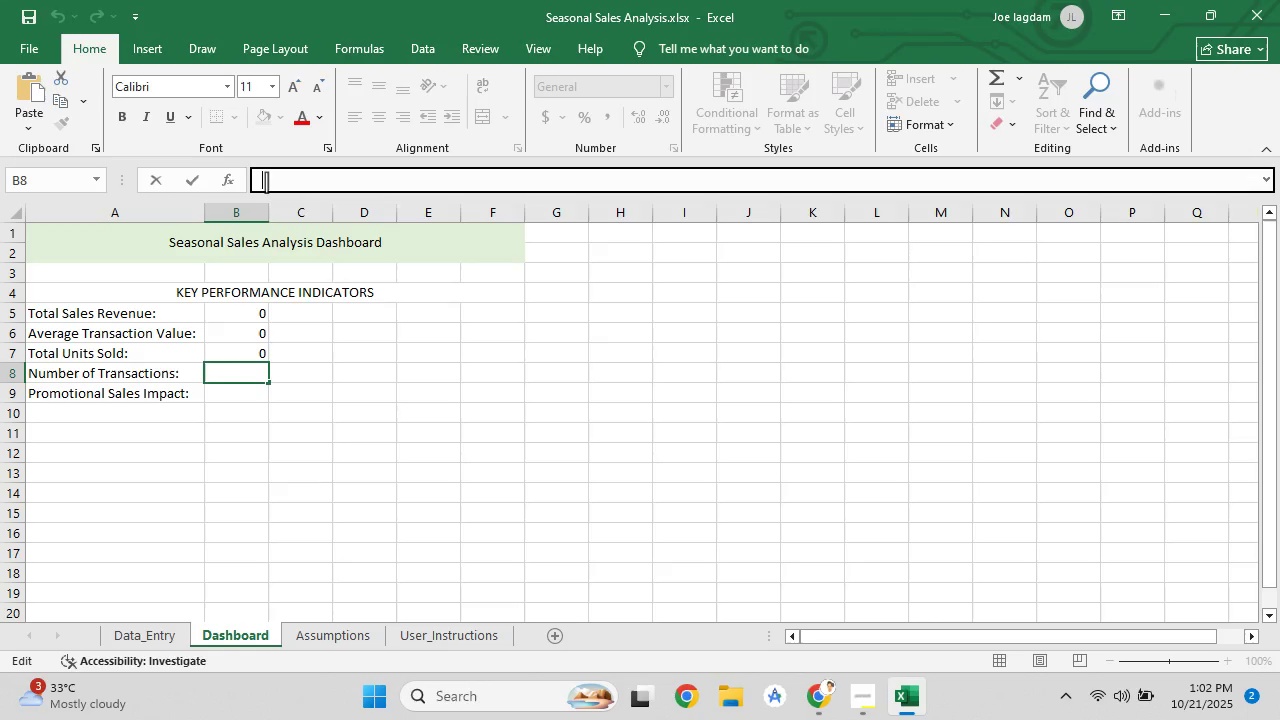 
key(Control+V)
 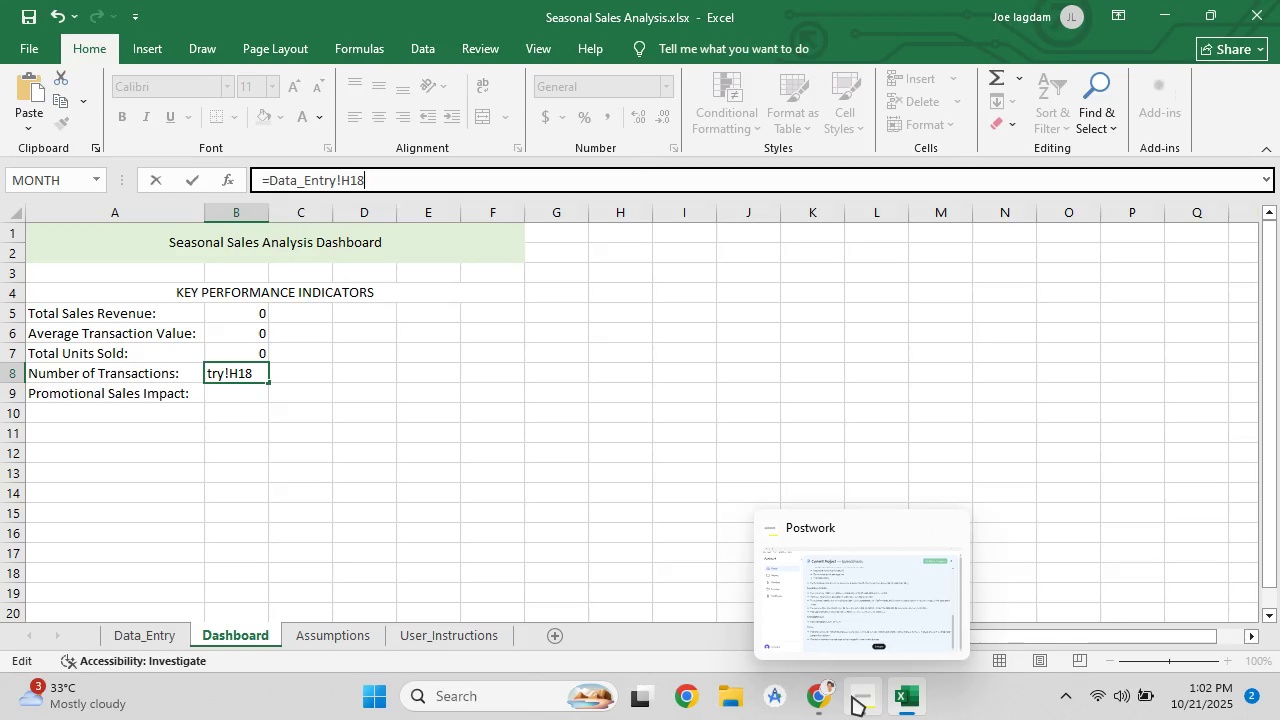 
left_click([831, 702])
 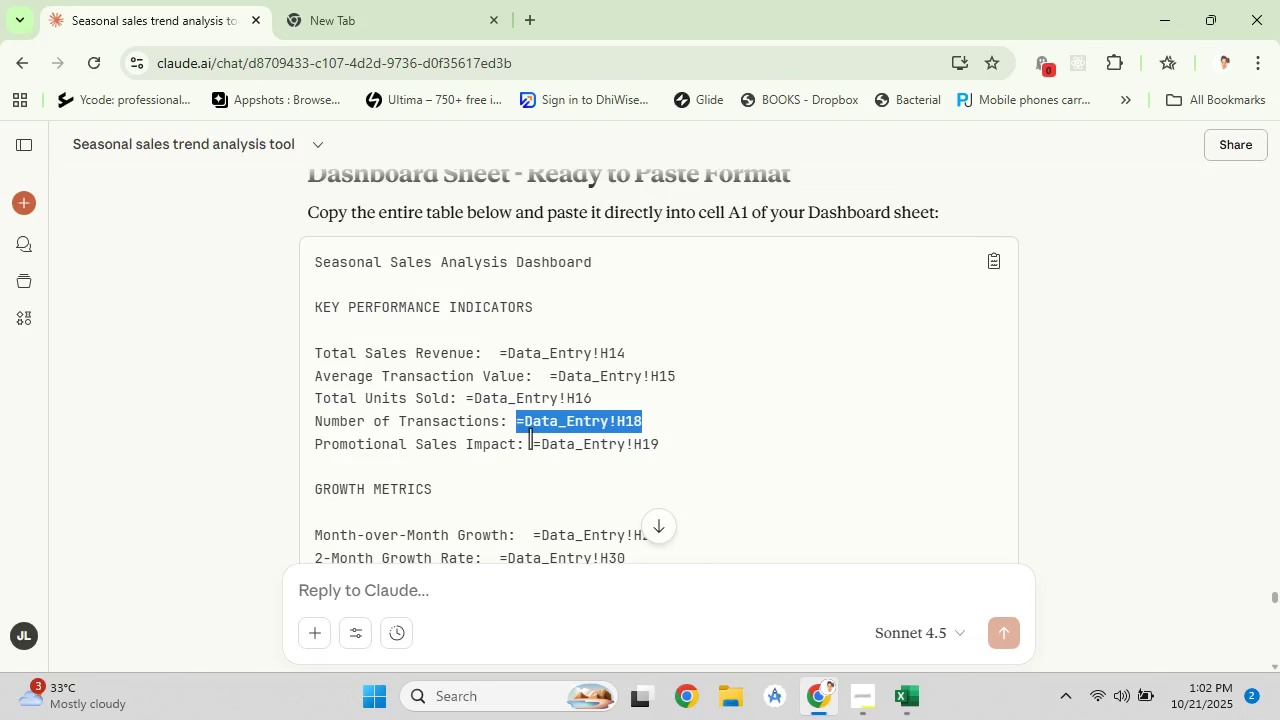 
left_click_drag(start_coordinate=[530, 438], to_coordinate=[656, 450])
 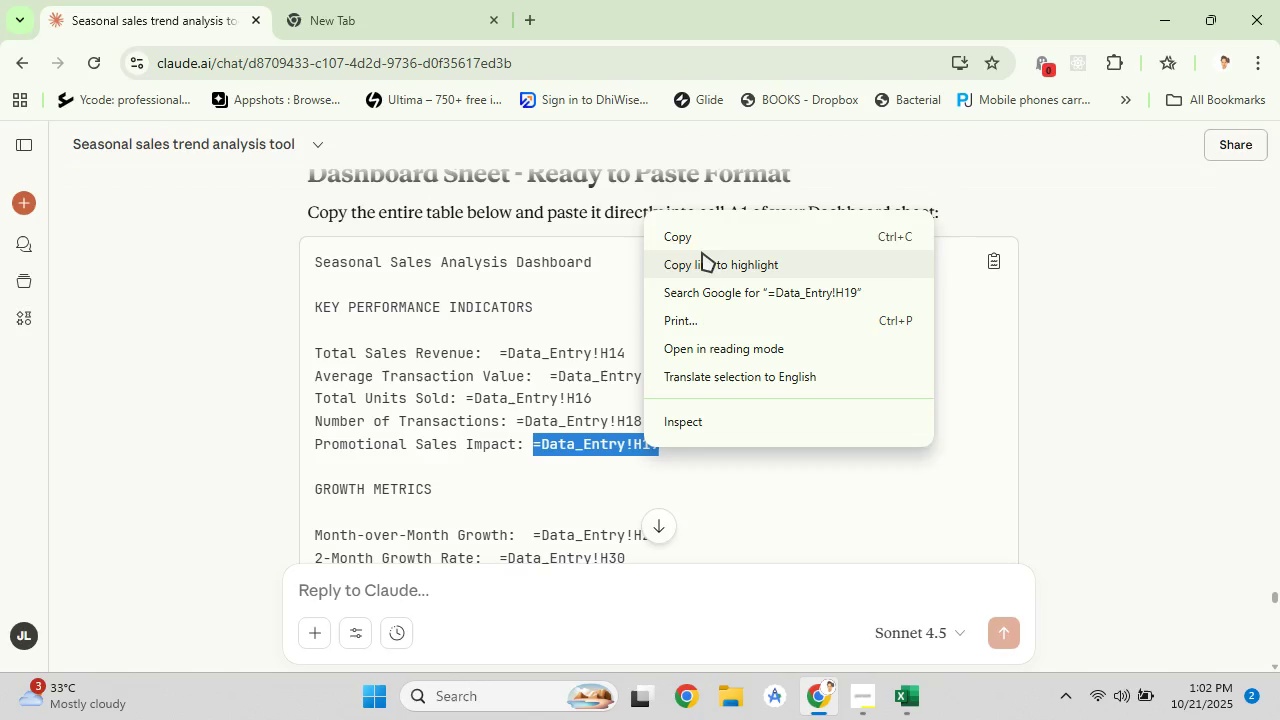 
left_click([702, 230])
 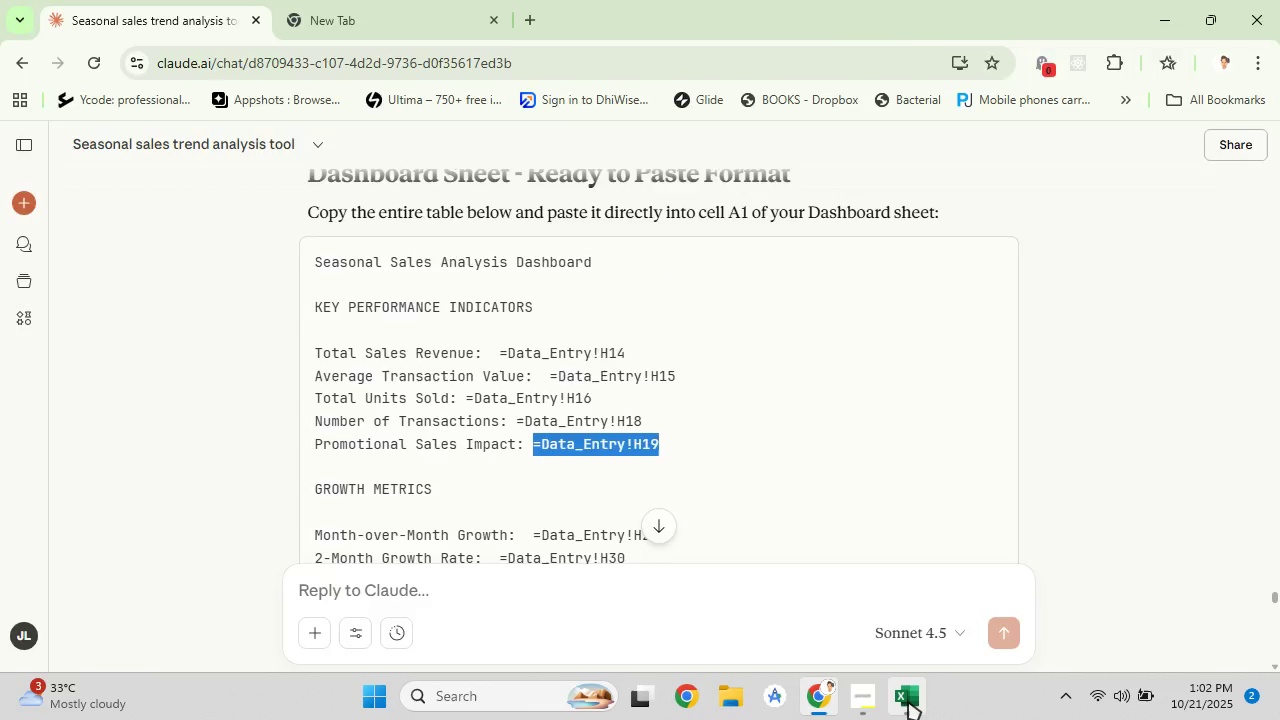 
left_click([908, 701])
 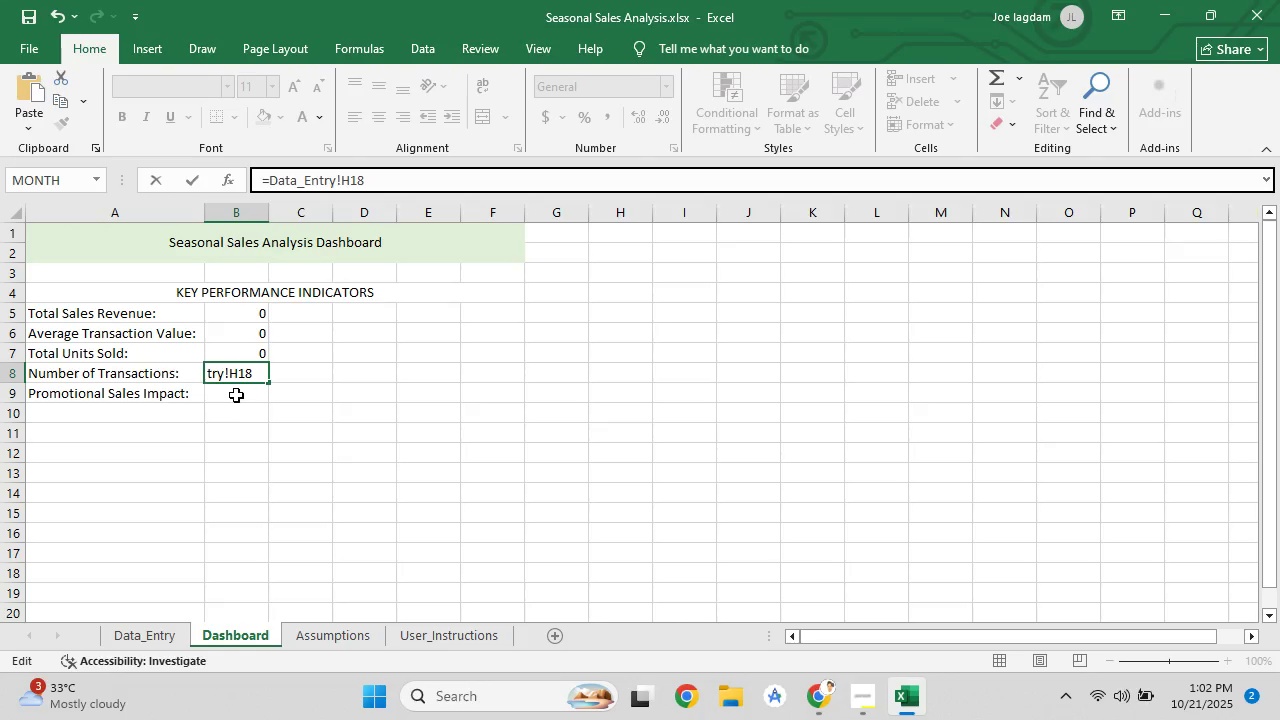 
left_click([236, 395])
 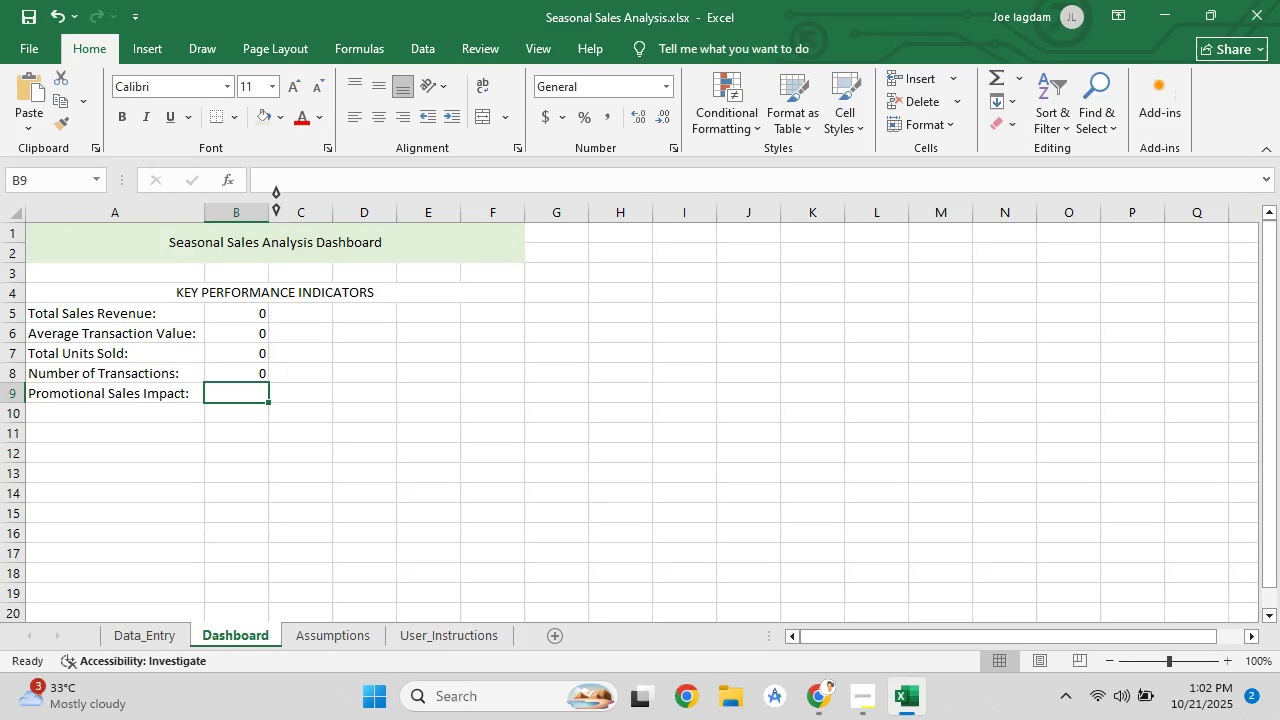 
left_click([275, 186])
 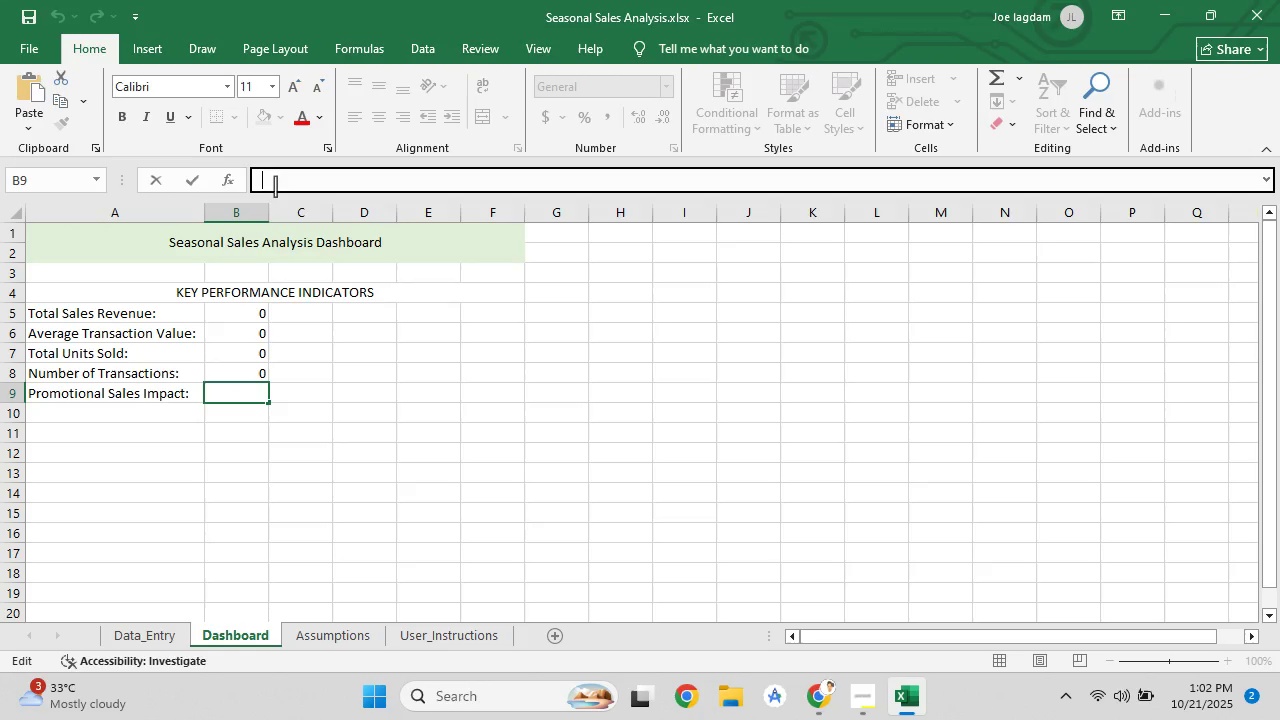 
key(Control+V)
 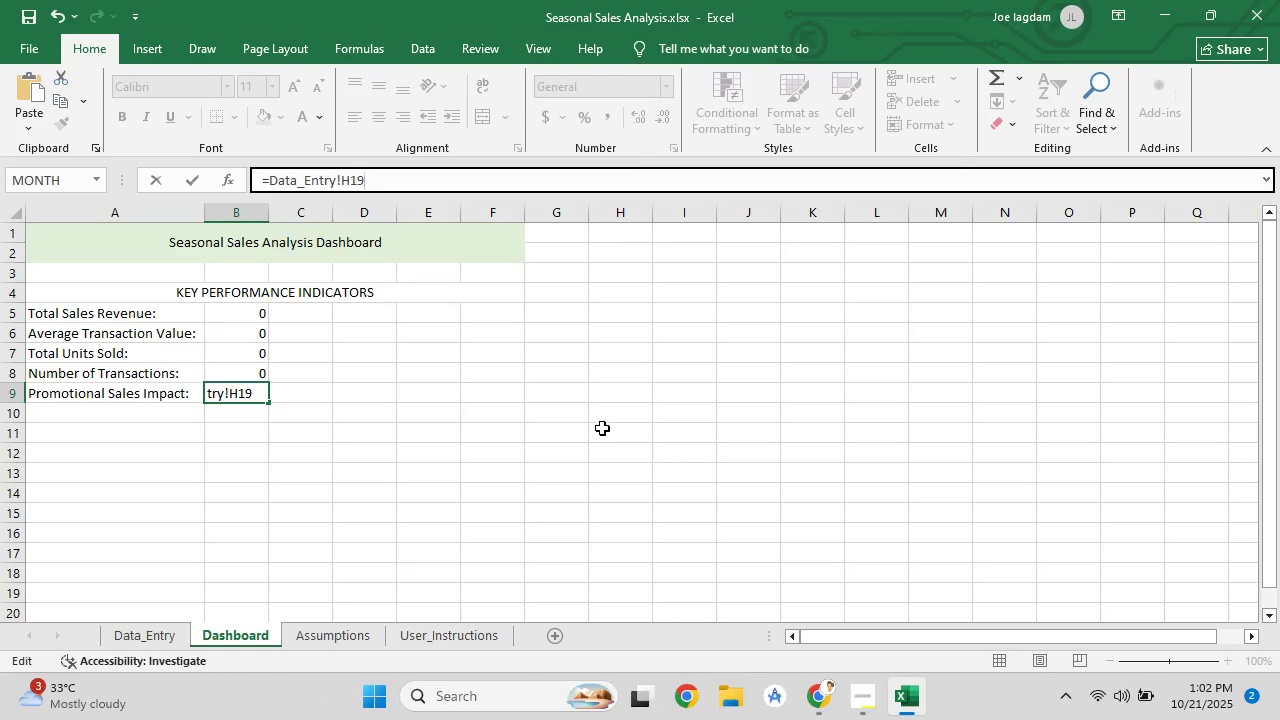 
left_click([602, 428])
 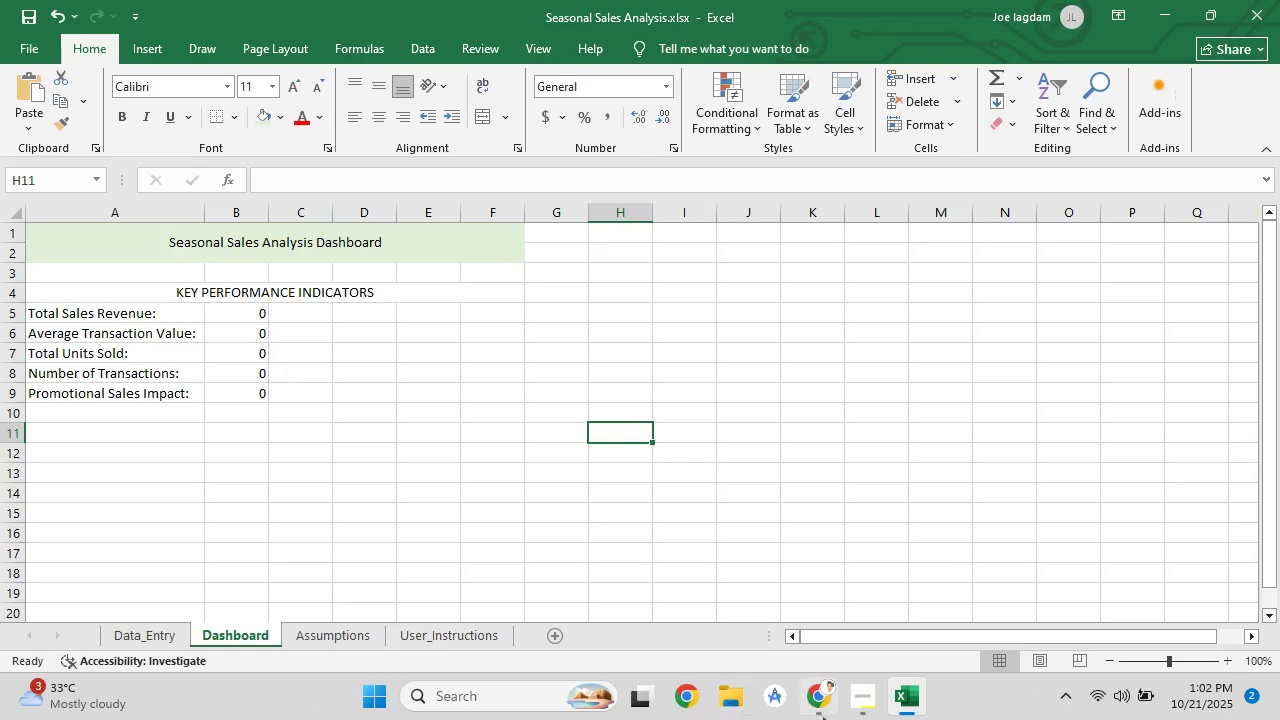 
left_click([825, 715])
 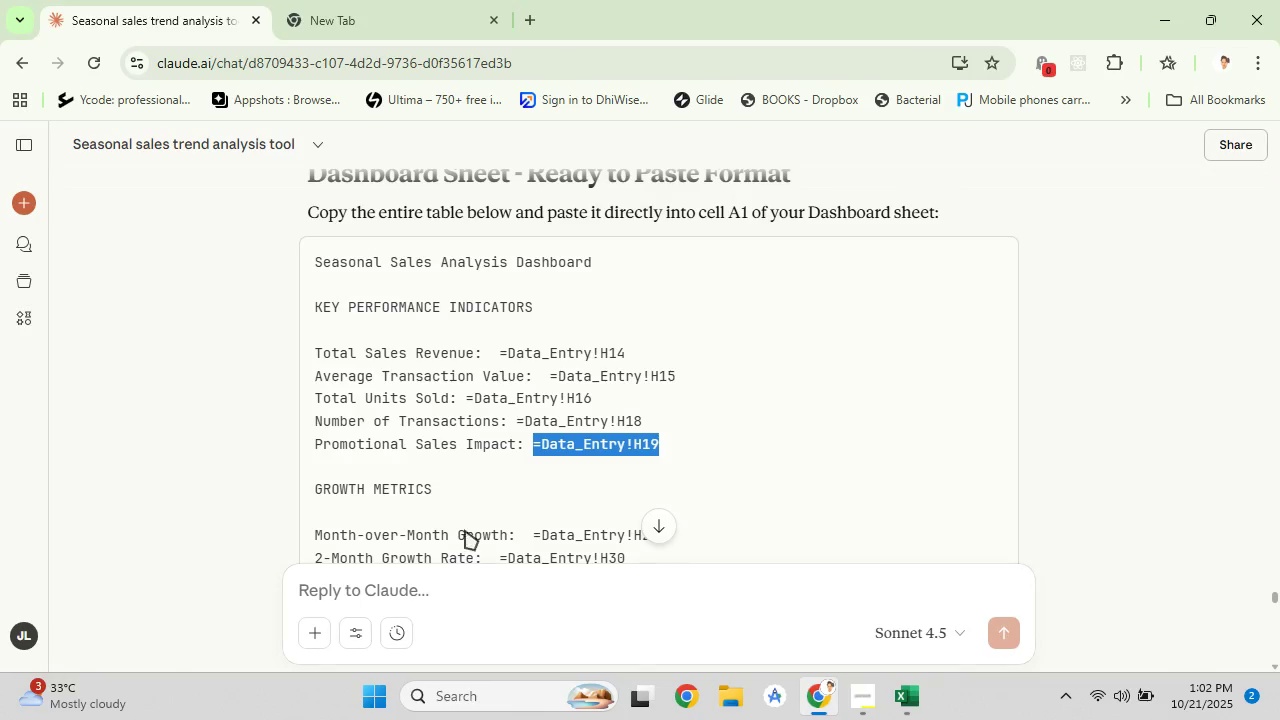 
scroll: coordinate [452, 464], scroll_direction: down, amount: 2.0
 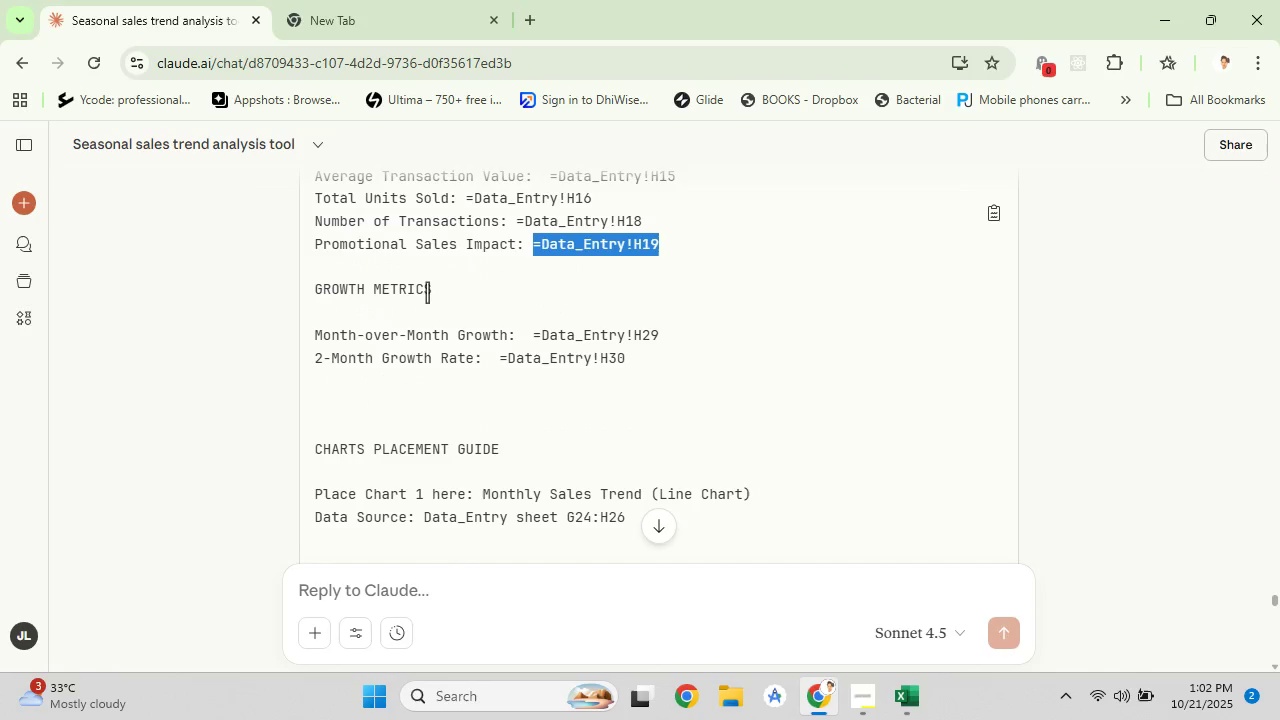 
left_click_drag(start_coordinate=[435, 287], to_coordinate=[317, 287])
 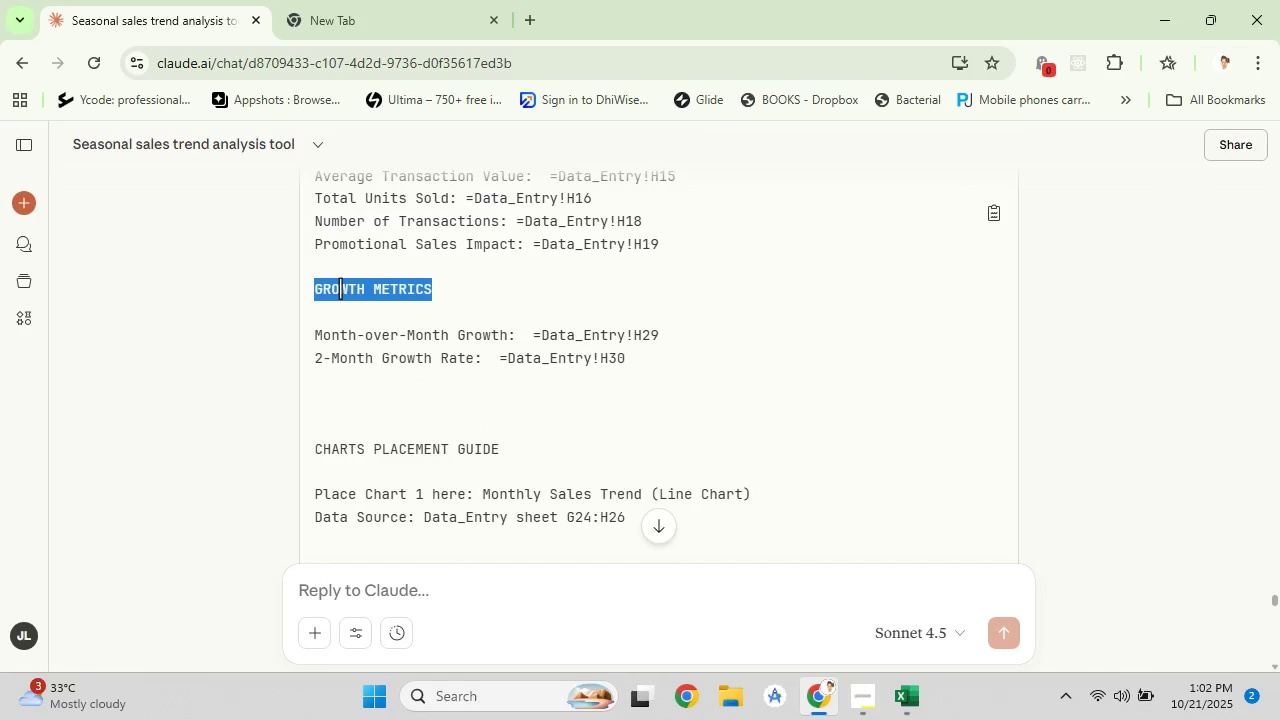 
right_click([340, 288])
 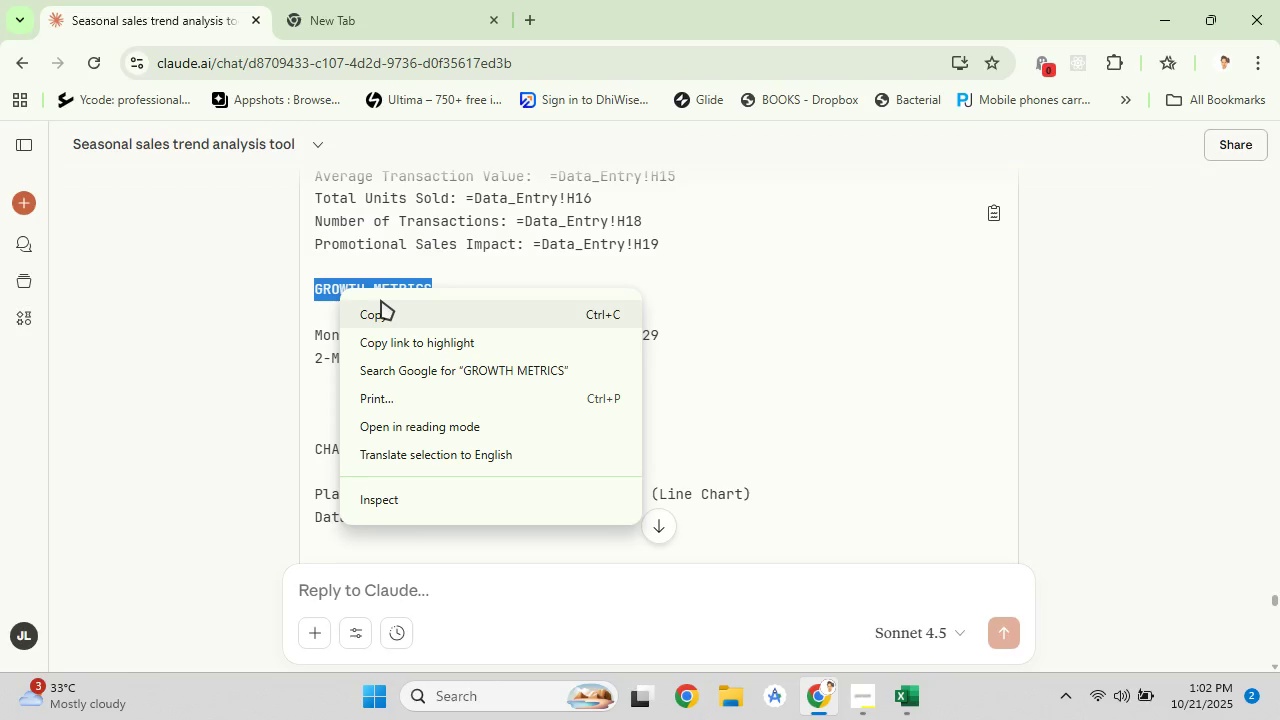 
left_click([381, 300])
 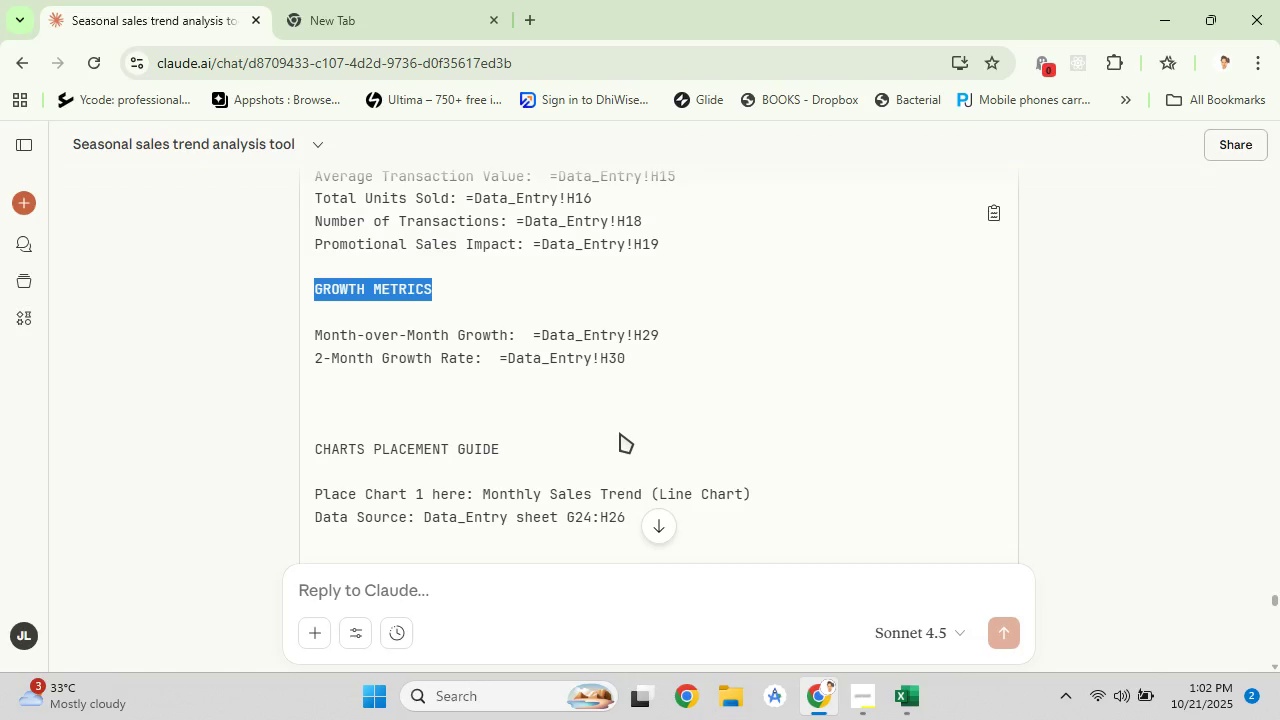 
wait(5.14)
 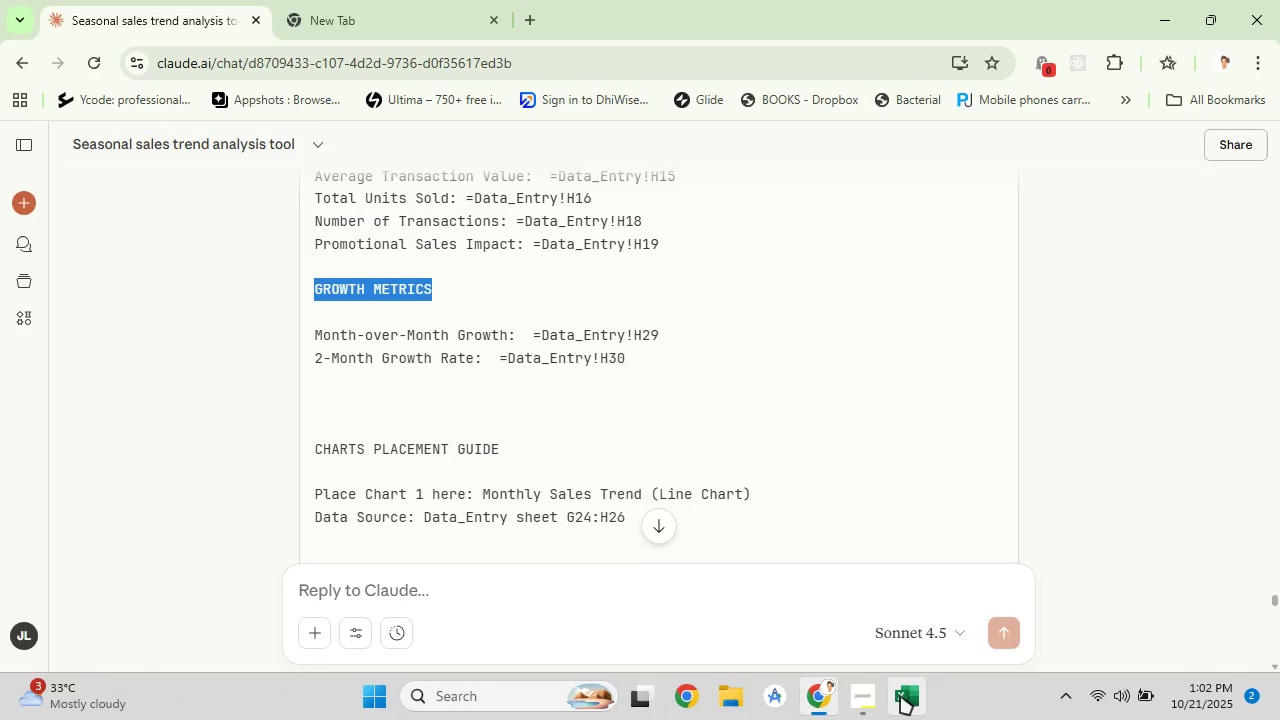 
scroll: coordinate [620, 433], scroll_direction: up, amount: 3.0
 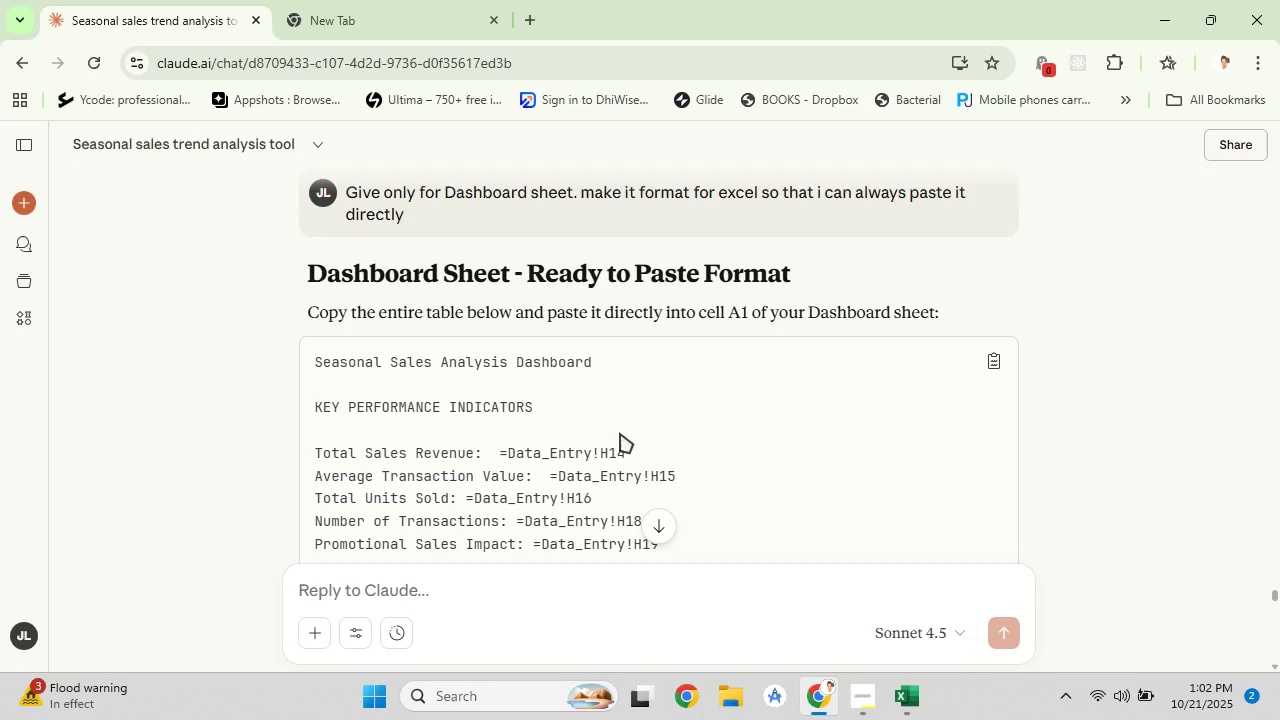 
scroll: coordinate [619, 432], scroll_direction: down, amount: 2.0
 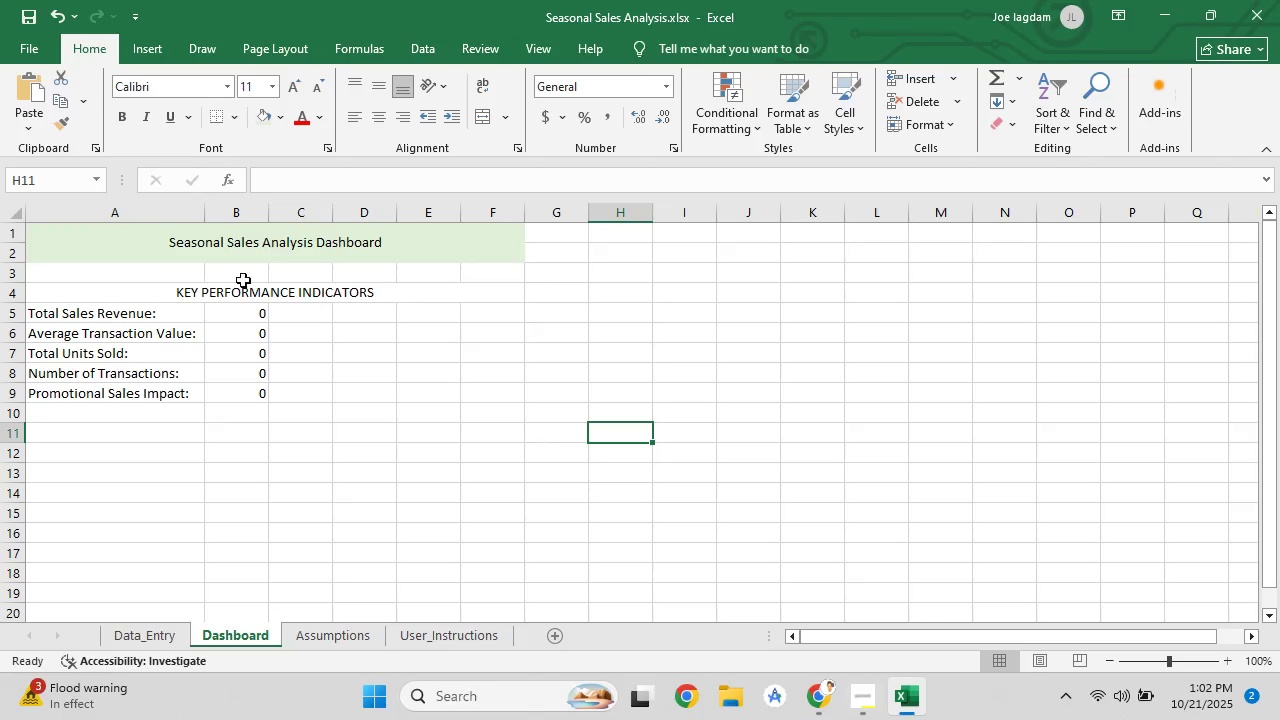 
wait(5.7)
 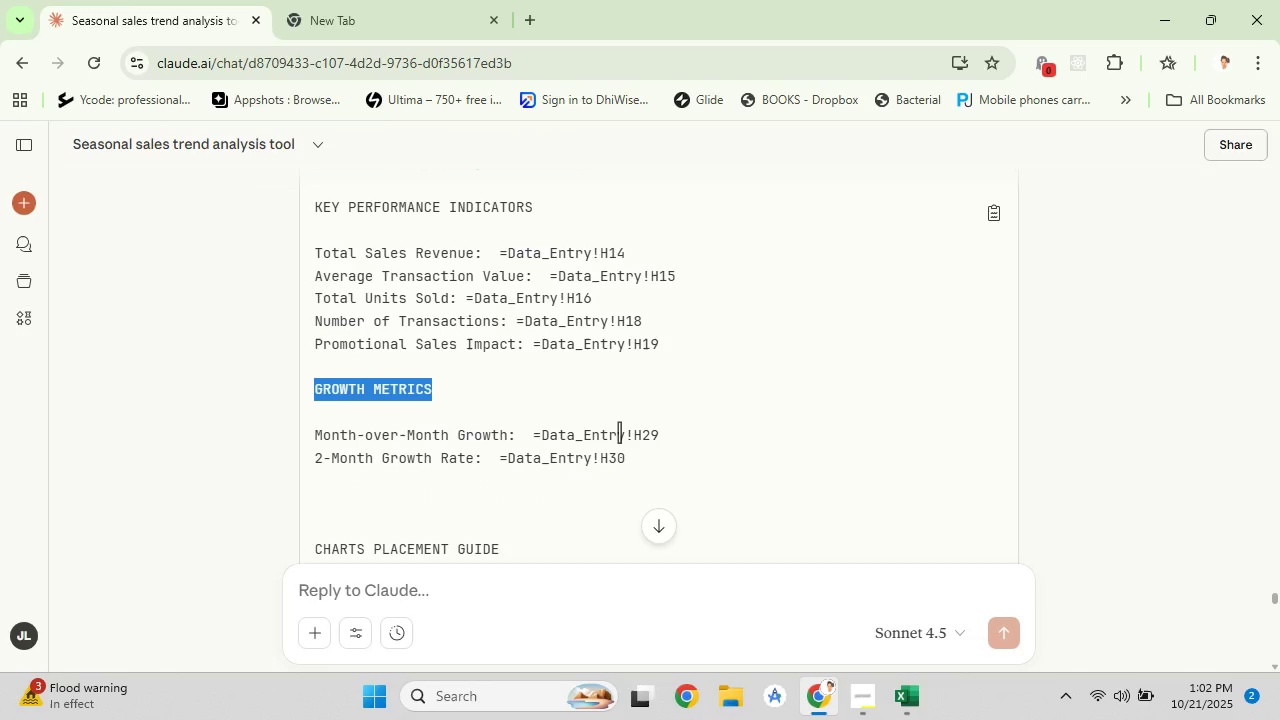 
left_click([144, 639])
 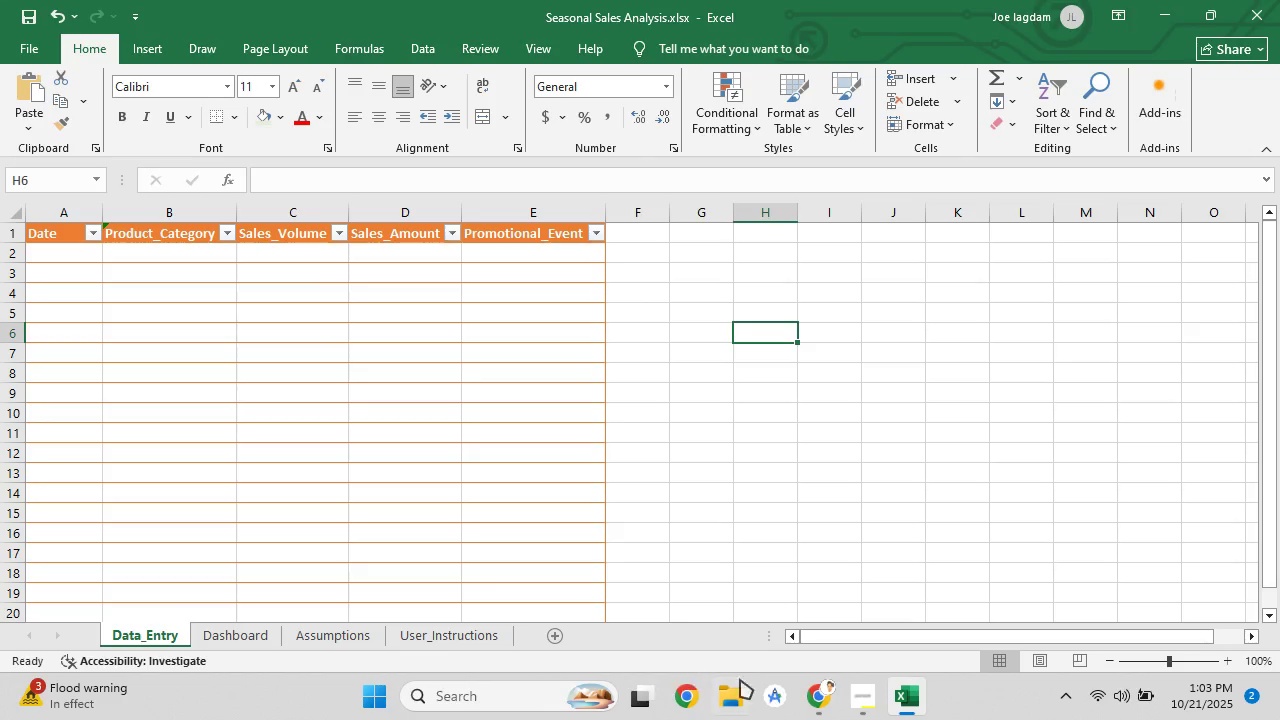 
left_click([806, 693])
 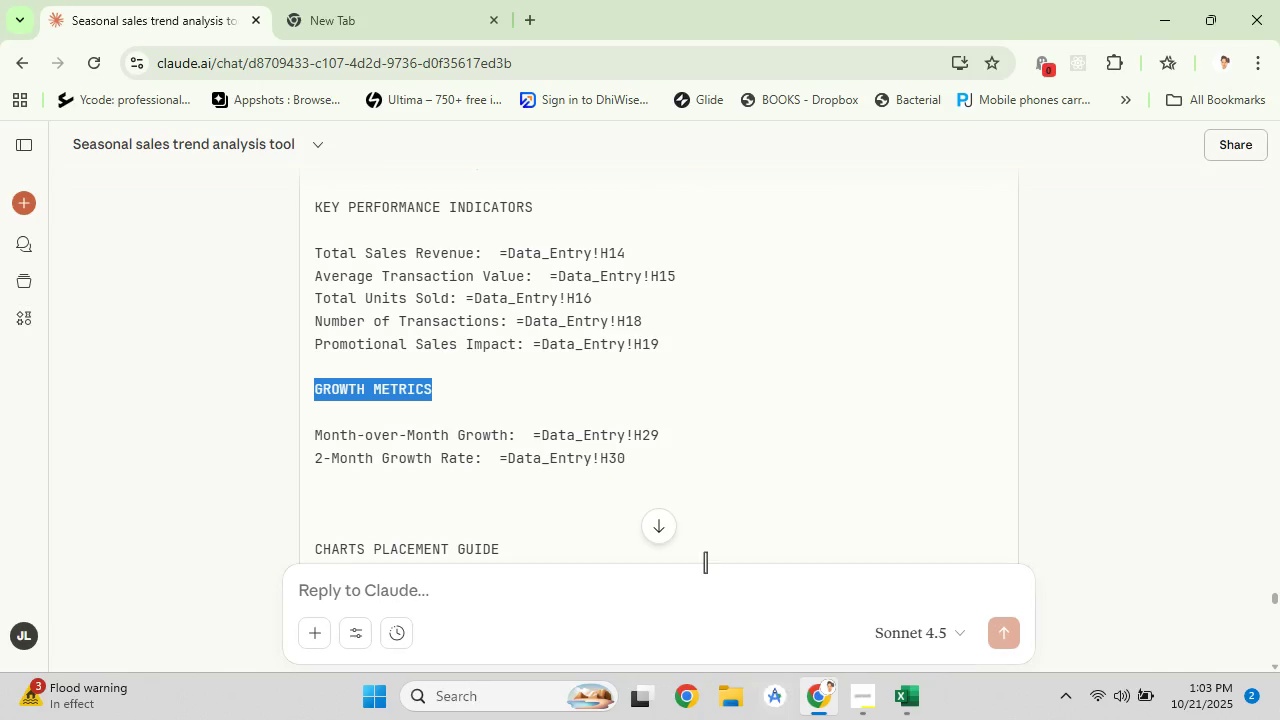 
scroll: coordinate [746, 402], scroll_direction: up, amount: 82.0
 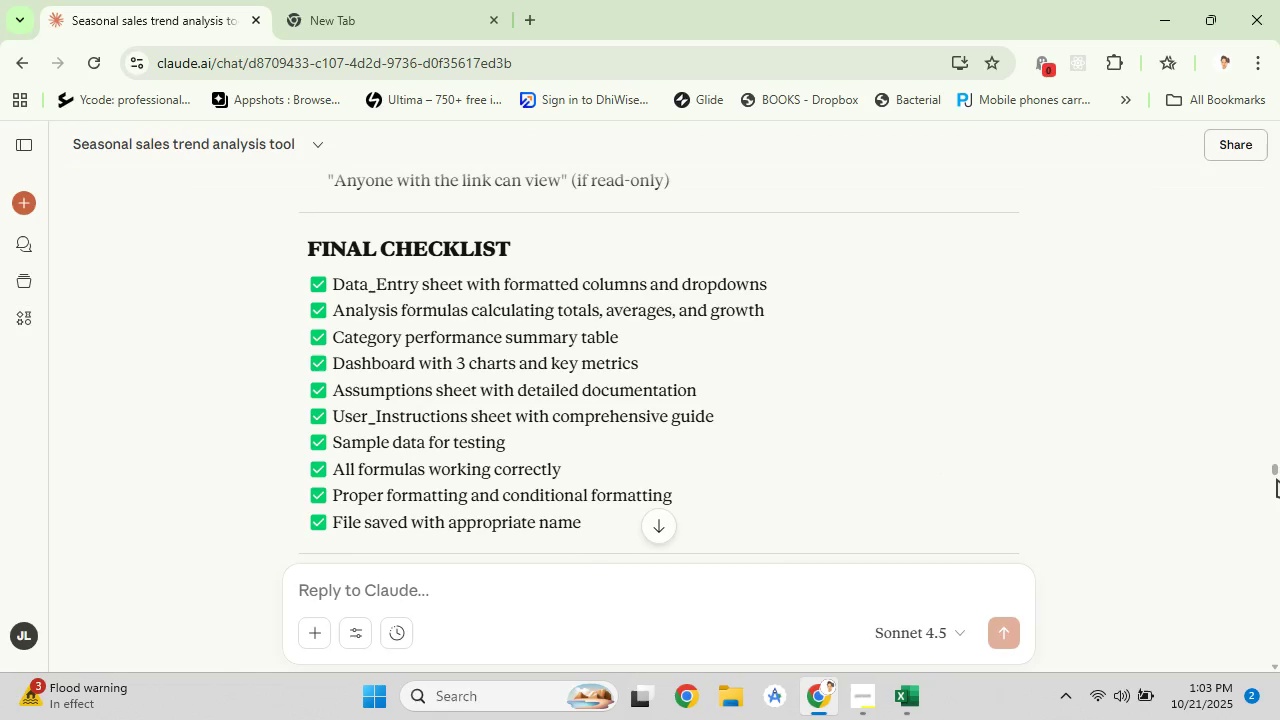 
left_click_drag(start_coordinate=[1276, 473], to_coordinate=[1264, 225])
 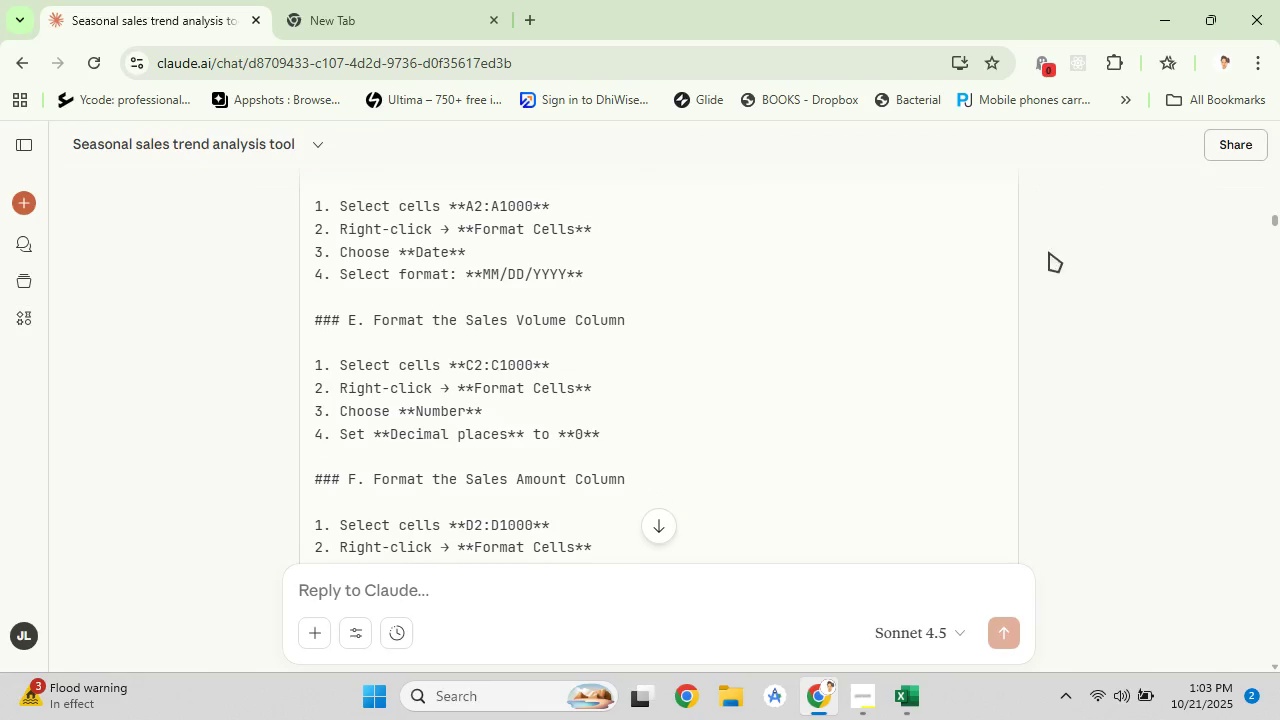 
scroll: coordinate [866, 280], scroll_direction: up, amount: 22.0
 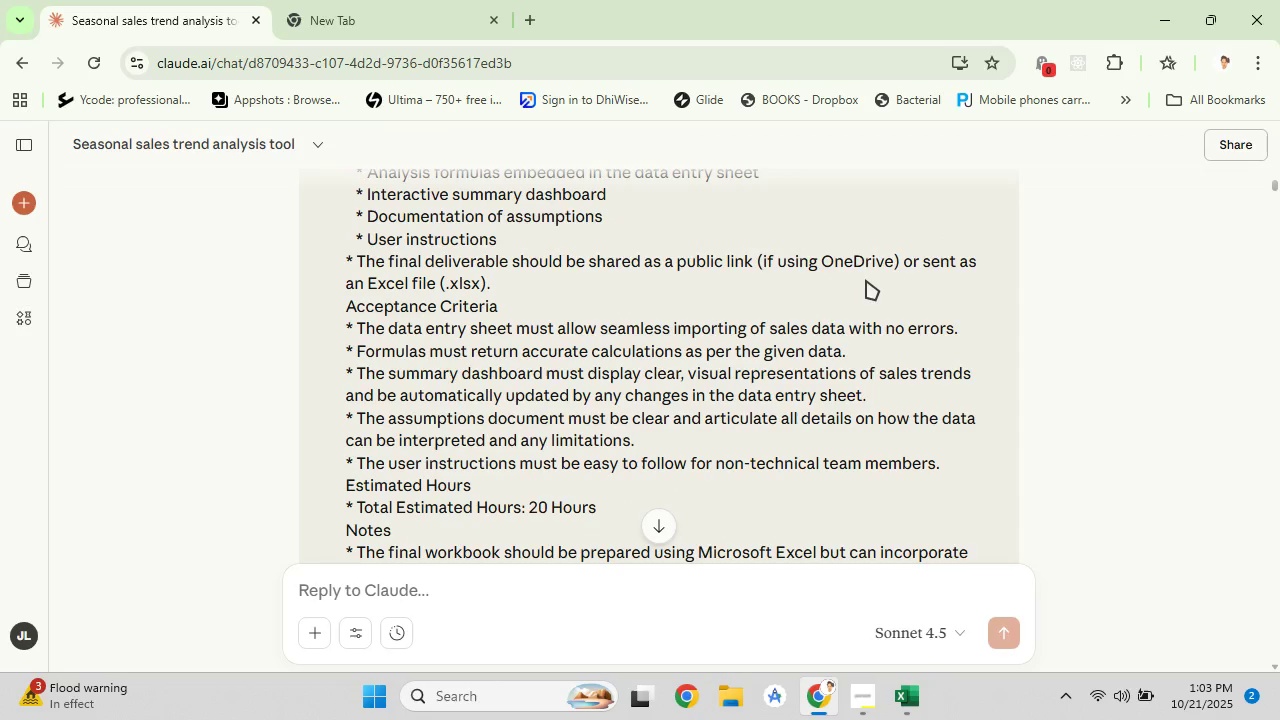 
scroll: coordinate [658, 337], scroll_direction: down, amount: 19.0
 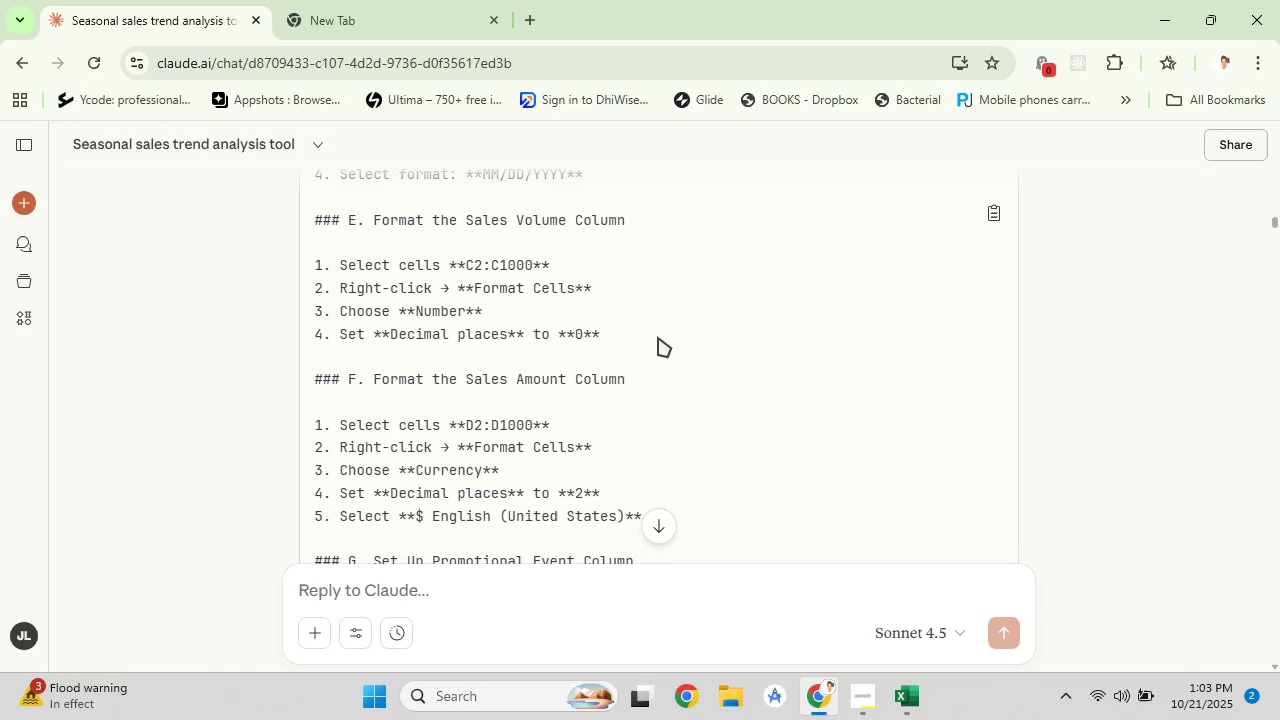 
scroll: coordinate [658, 337], scroll_direction: up, amount: 1.0
 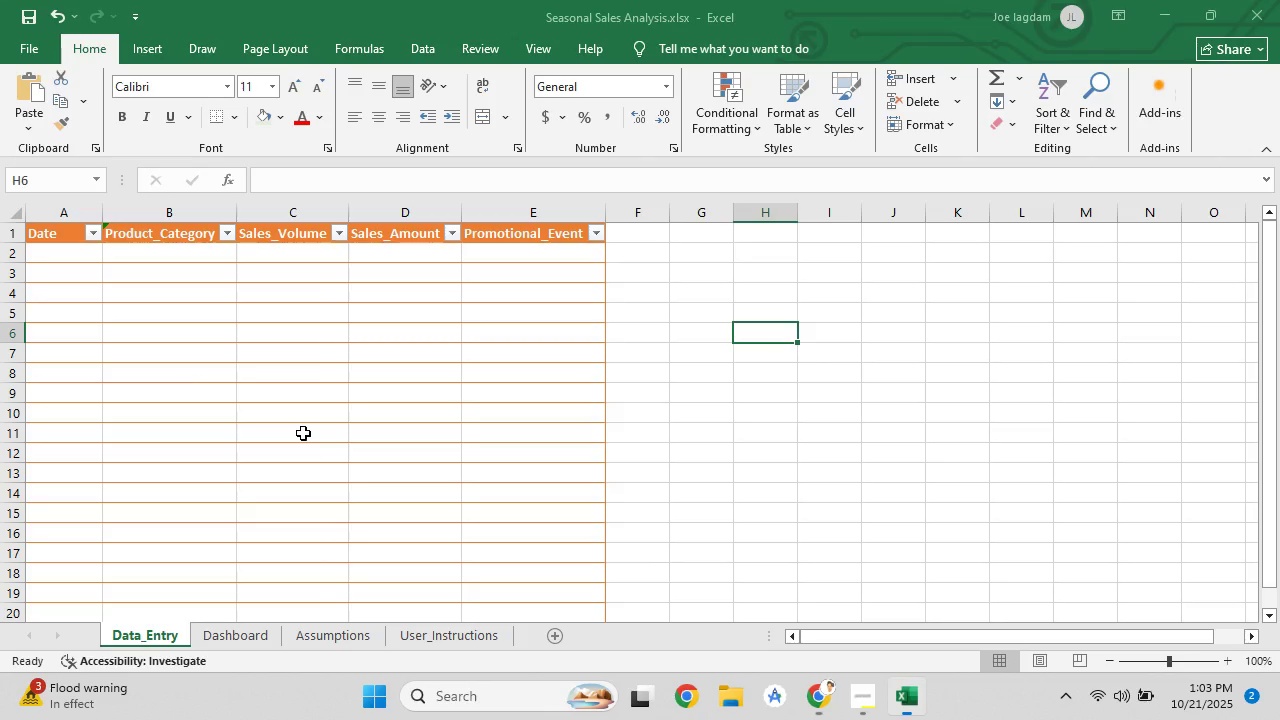 
left_click([82, 218])
 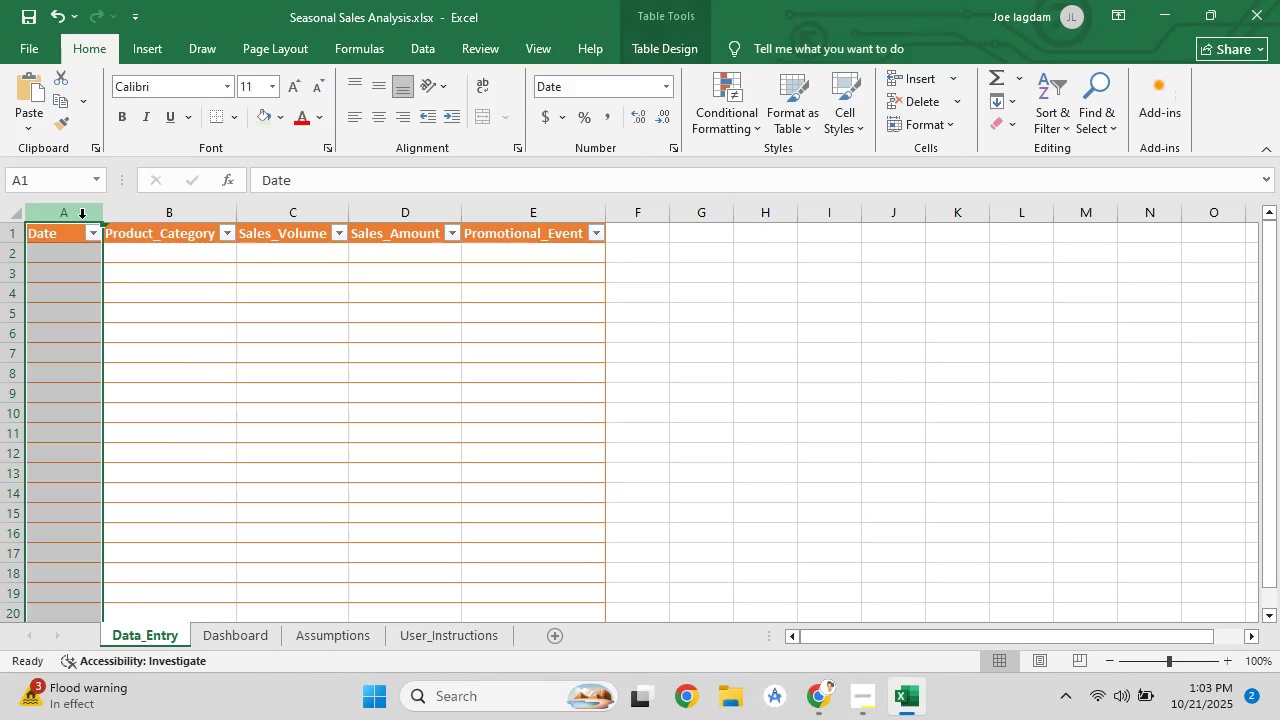 
right_click([82, 218])
 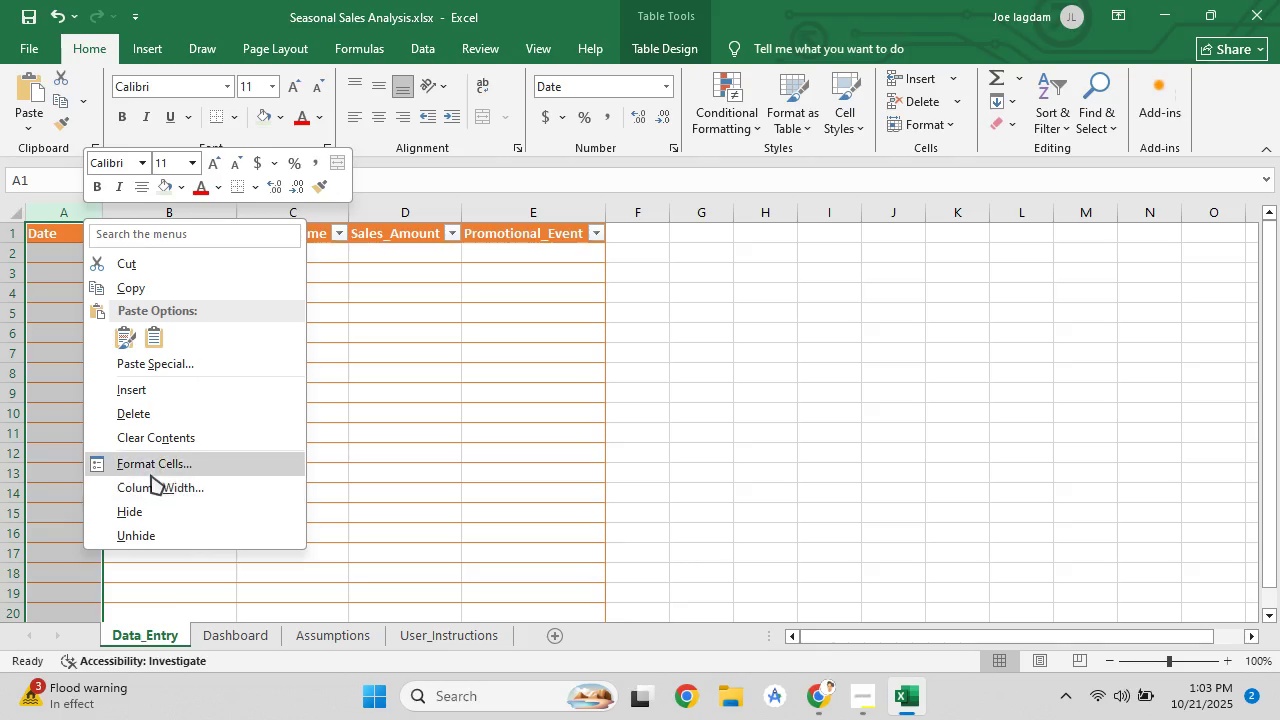 
left_click([151, 469])
 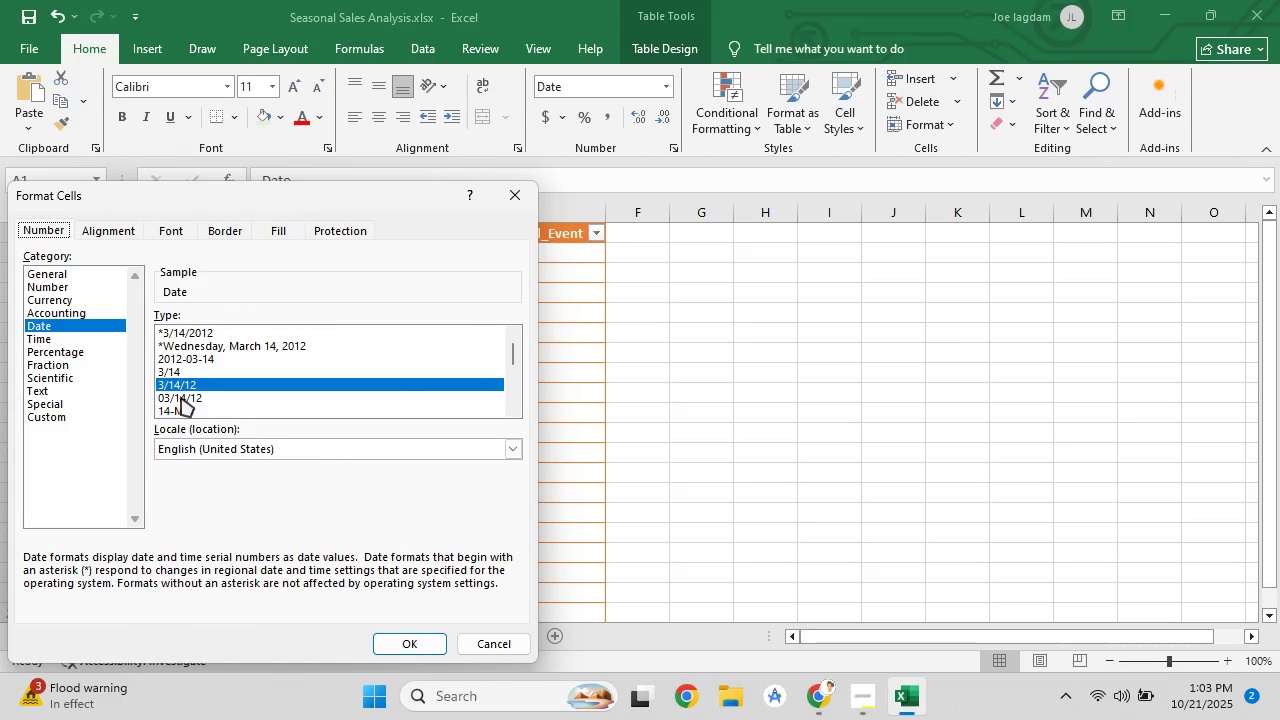 
wait(6.75)
 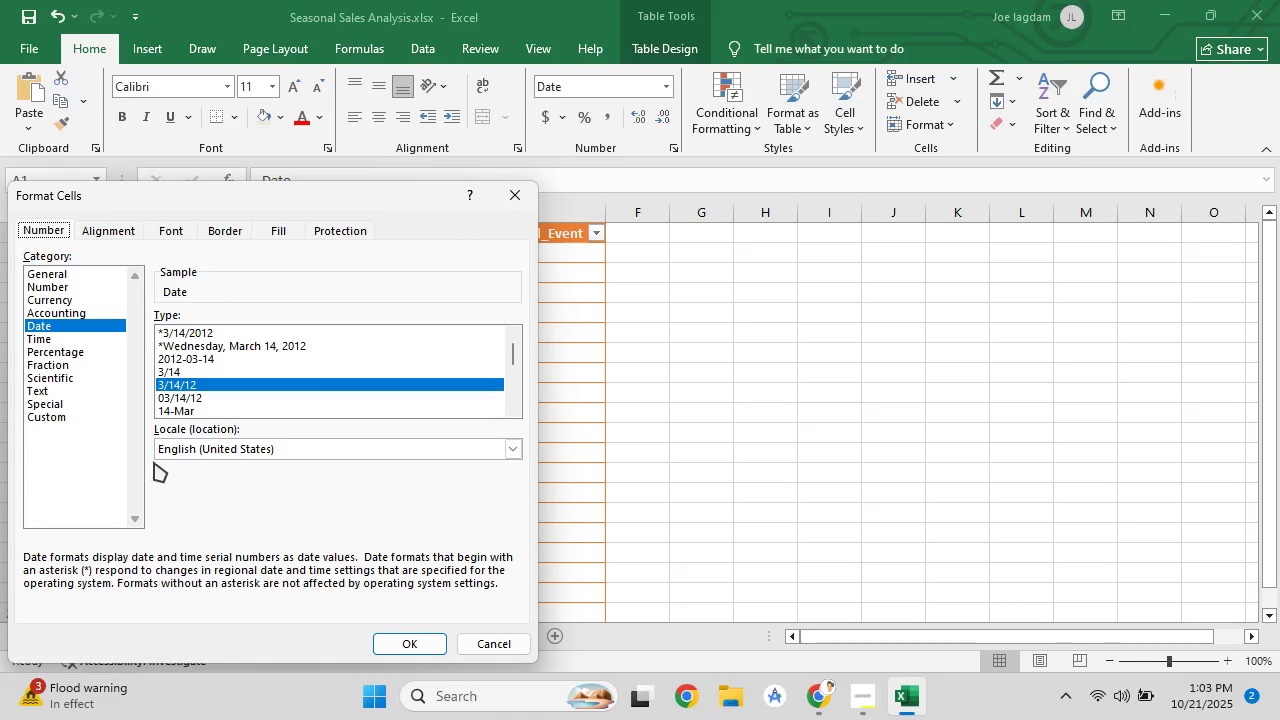 
scroll: coordinate [222, 400], scroll_direction: down, amount: 5.0
 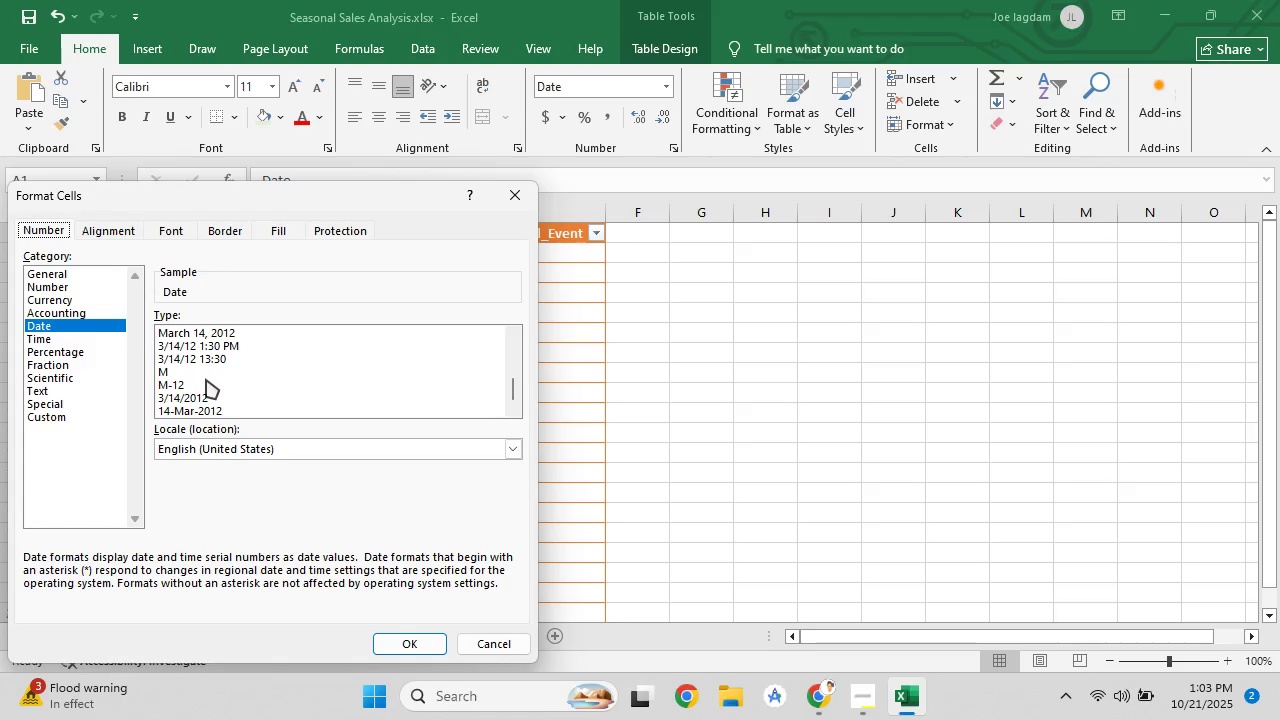 
scroll: coordinate [204, 379], scroll_direction: up, amount: 5.0
 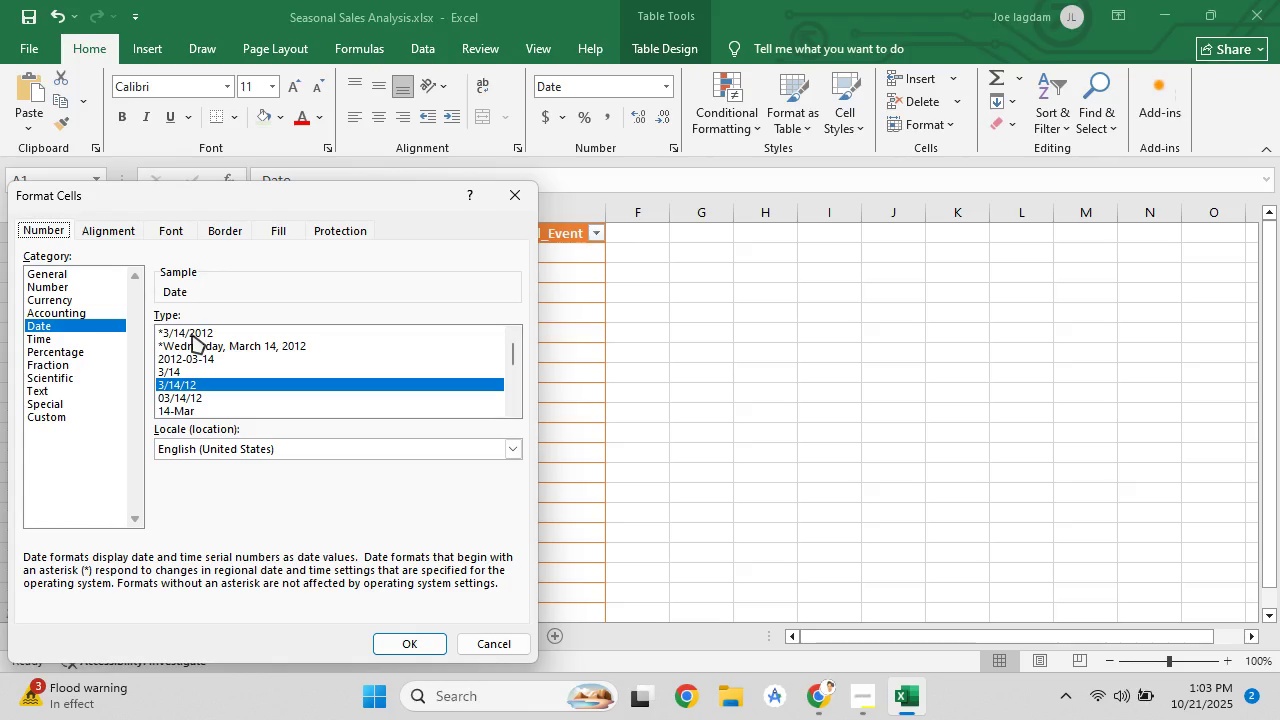 
wait(8.25)
 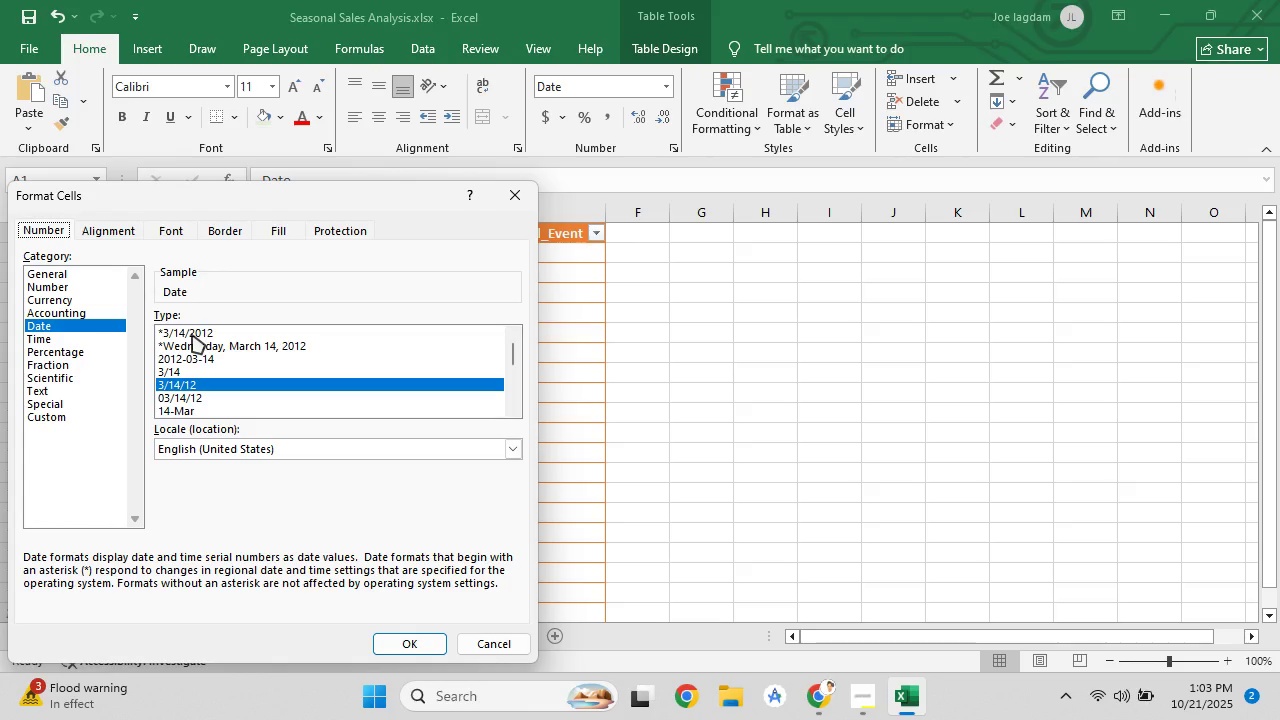 
left_click([211, 328])
 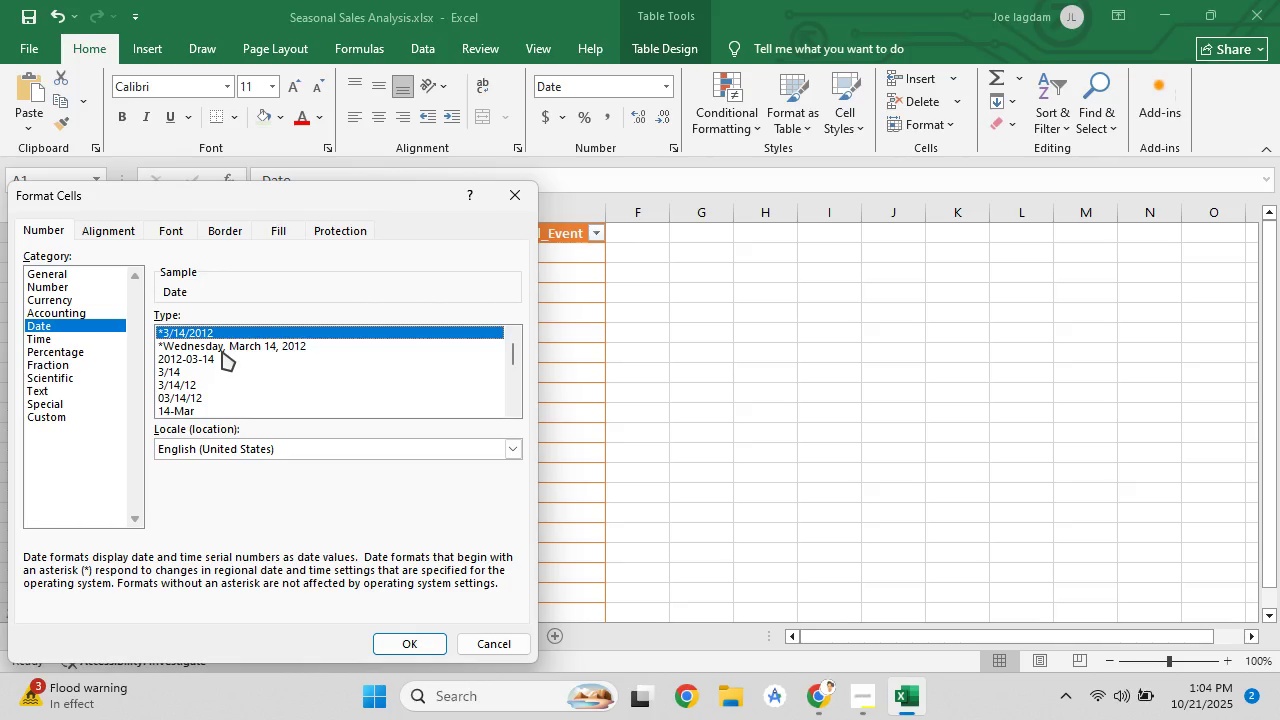 
left_click([222, 351])
 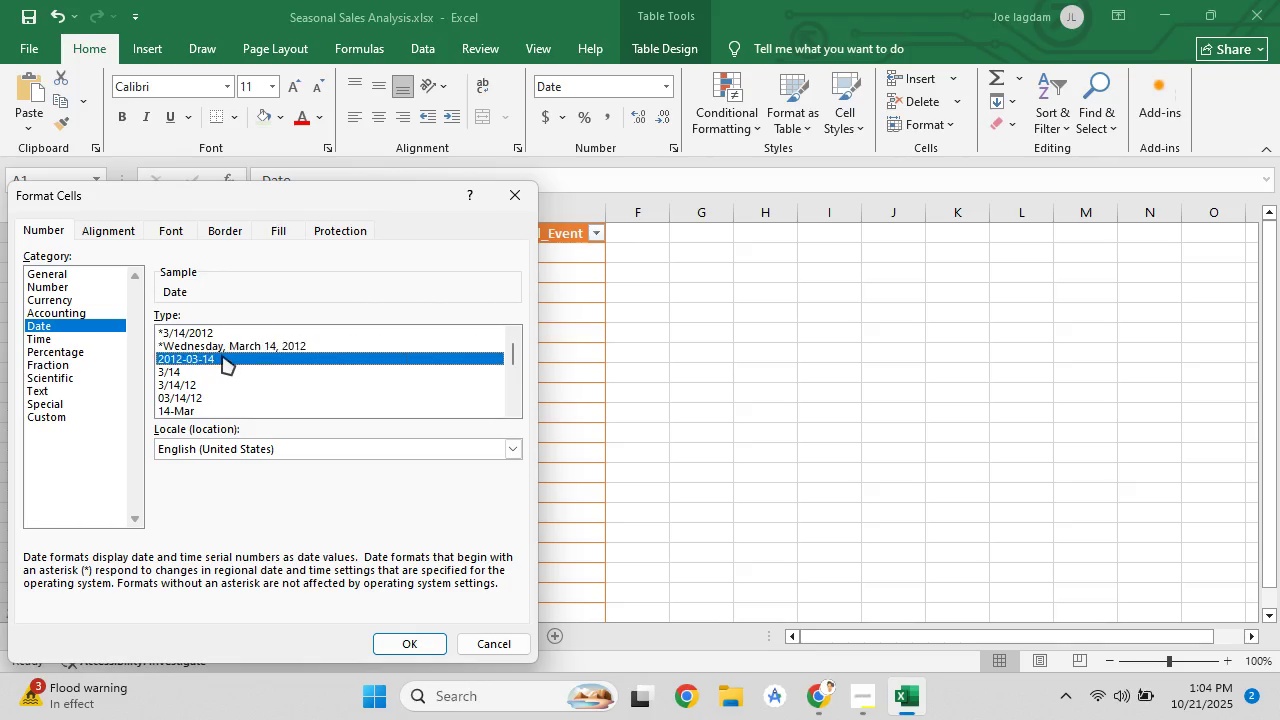 
left_click([222, 355])
 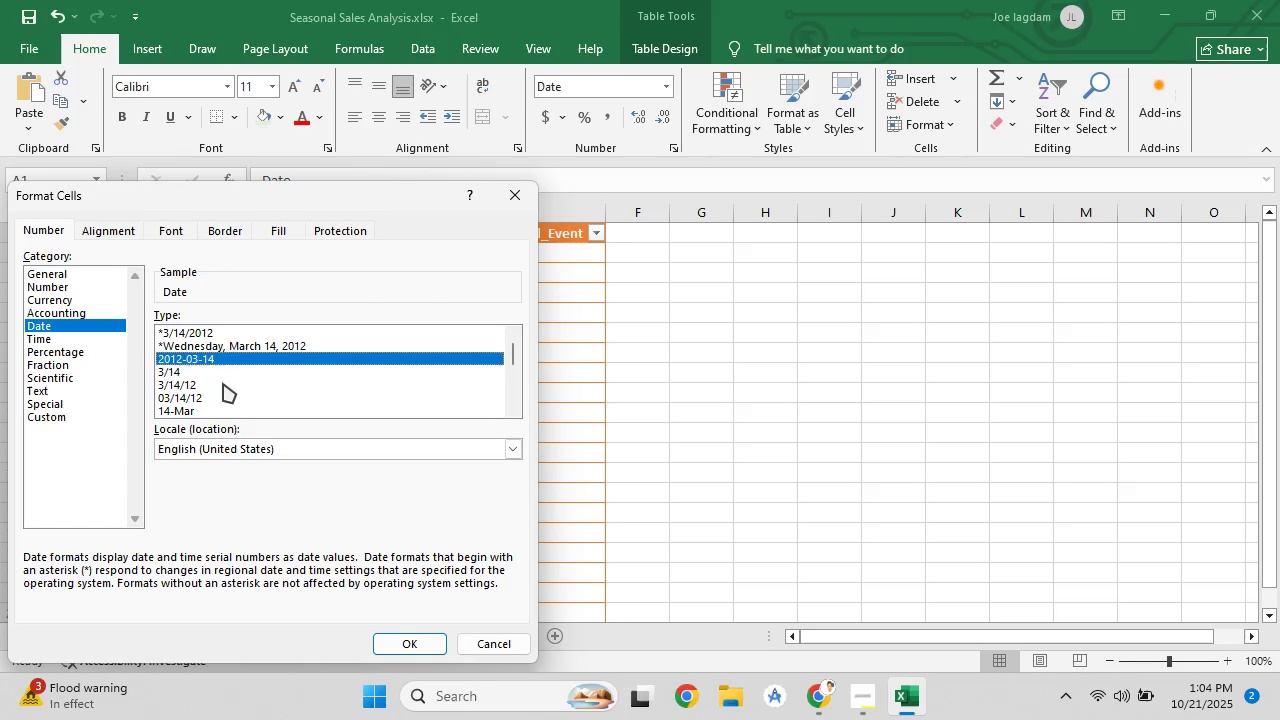 
left_click([223, 383])
 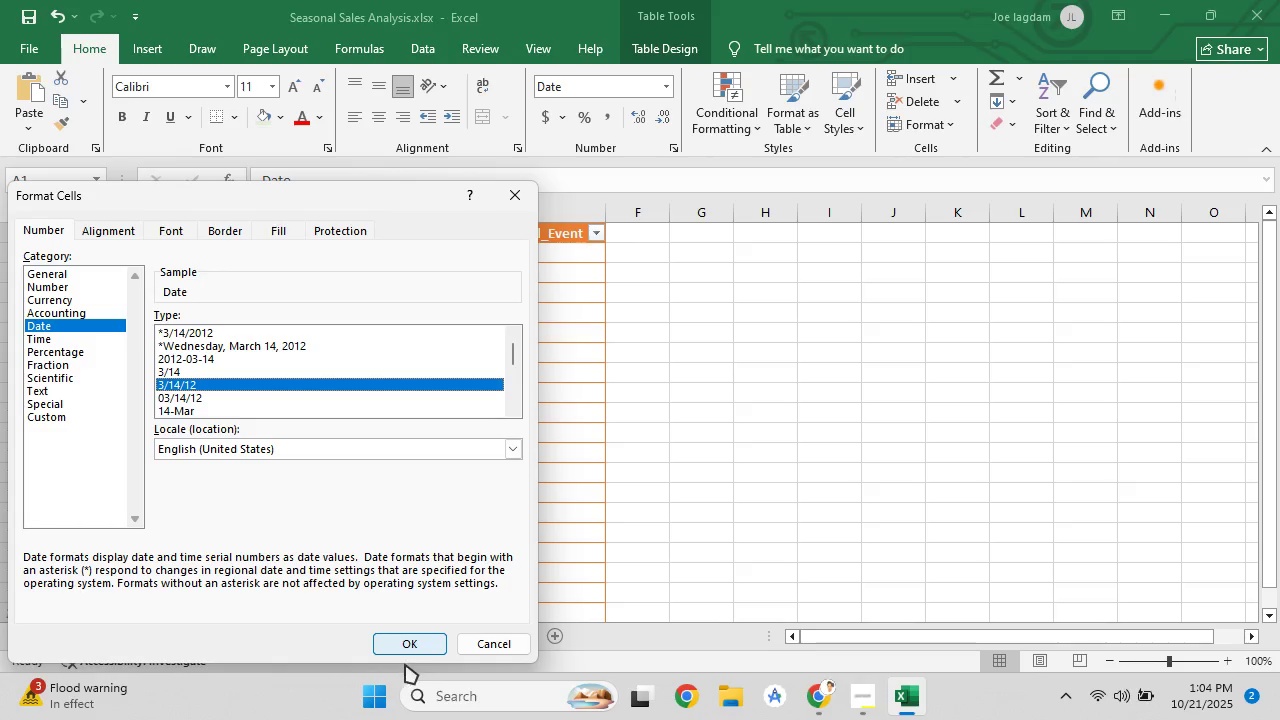 
wait(8.02)
 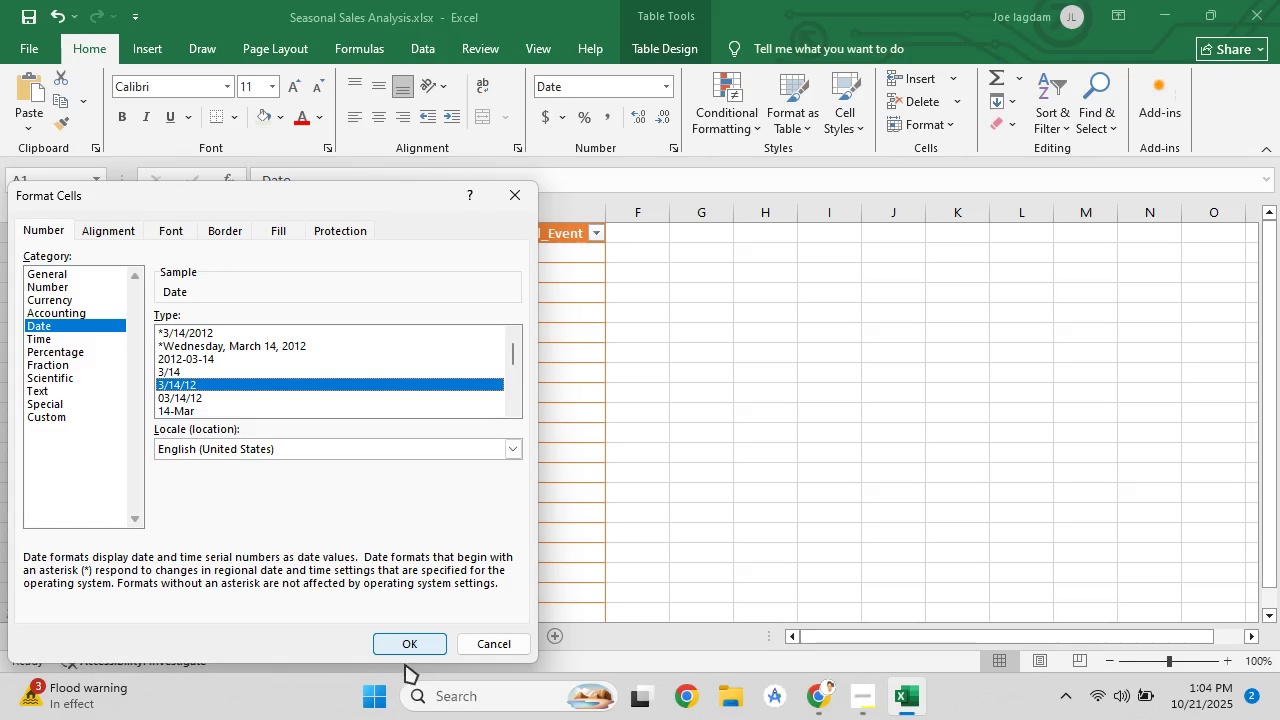 
left_click([185, 384])
 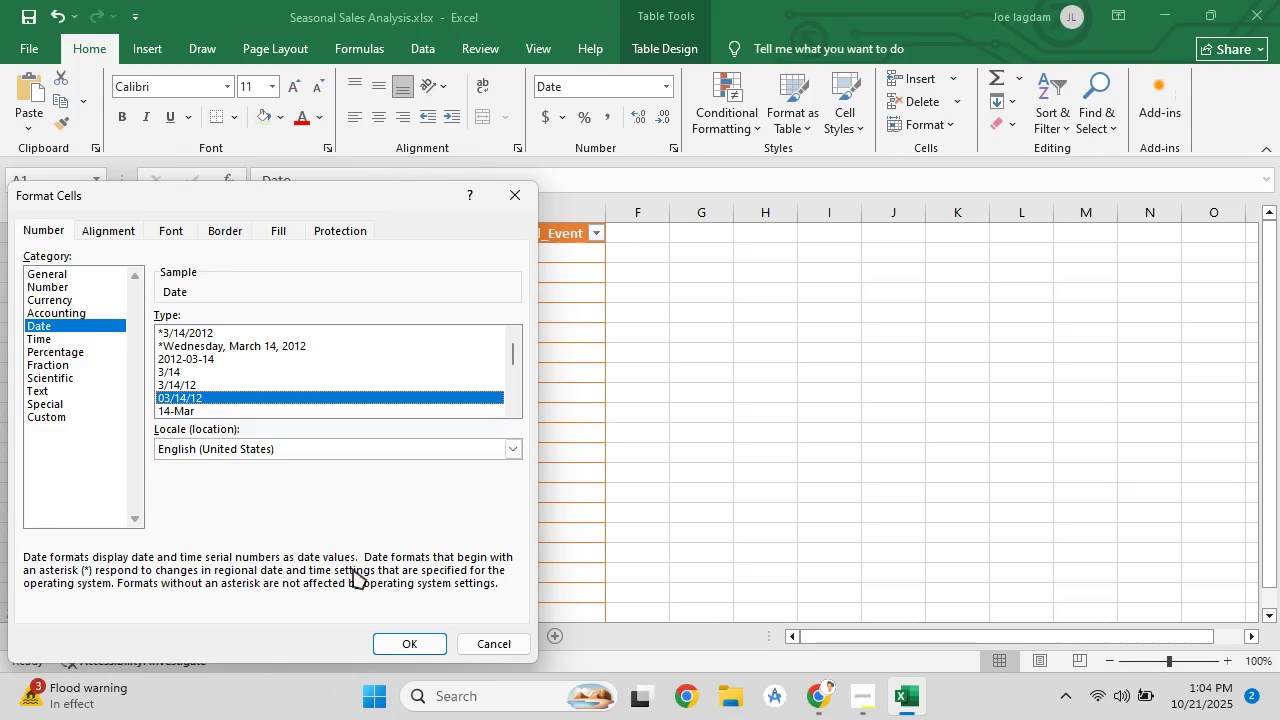 
mouse_move([406, 621])
 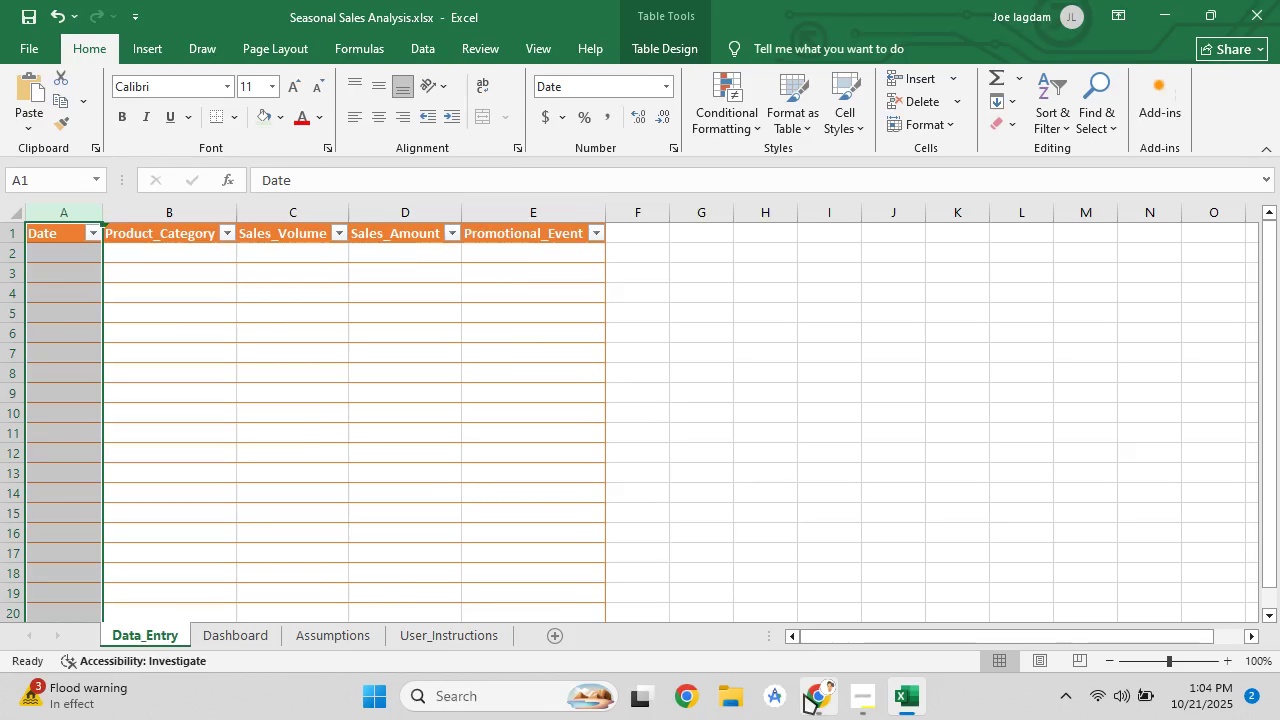 
left_click([804, 694])
 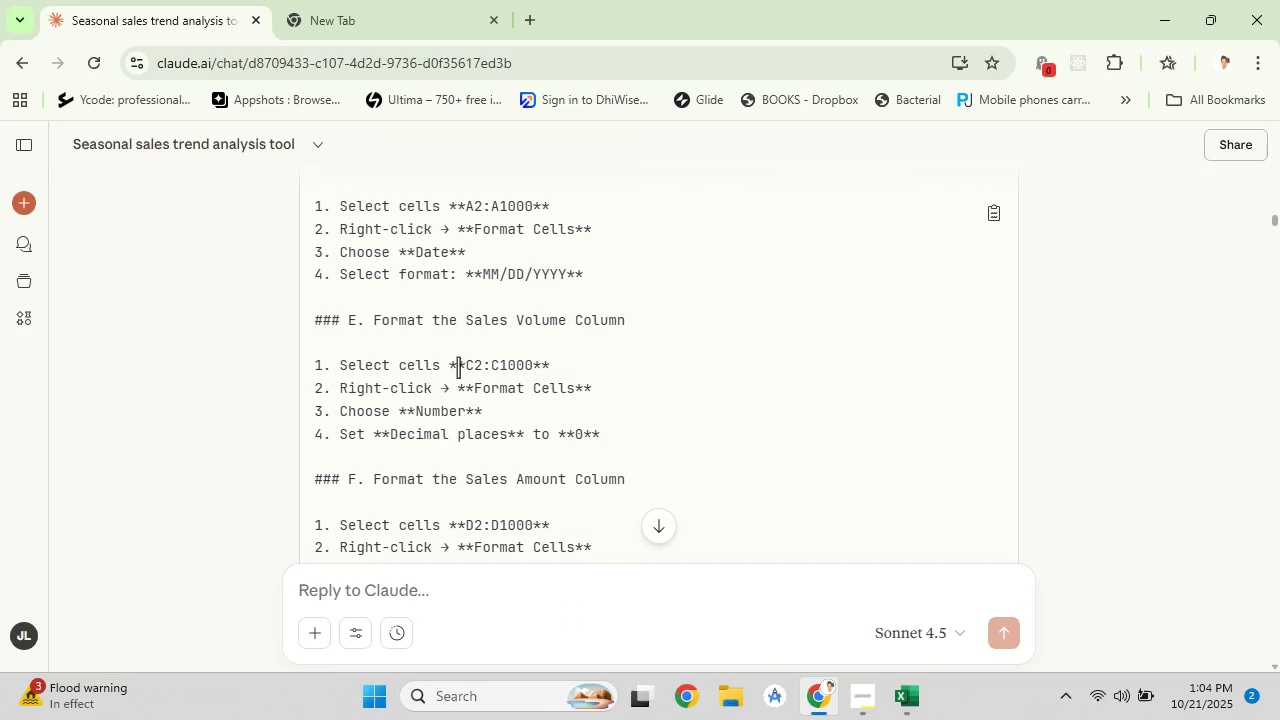 
scroll: coordinate [457, 355], scroll_direction: down, amount: 2.0
 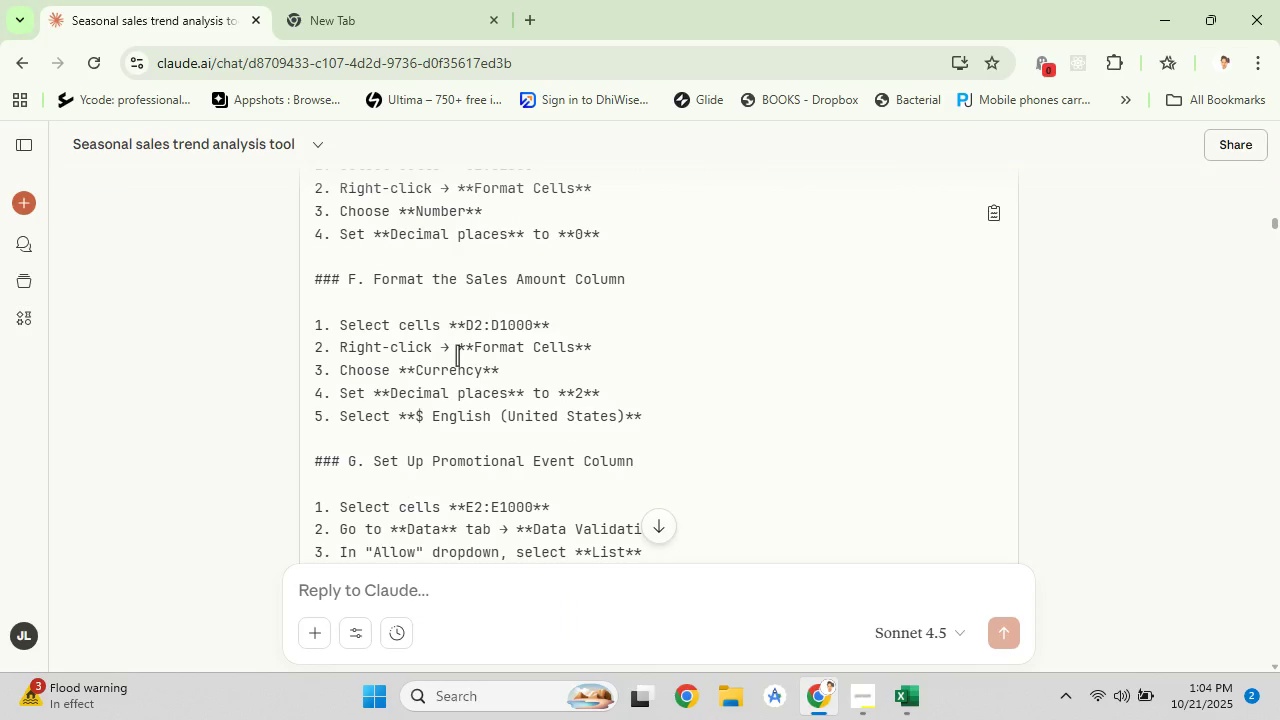 
scroll: coordinate [457, 355], scroll_direction: up, amount: 1.0
 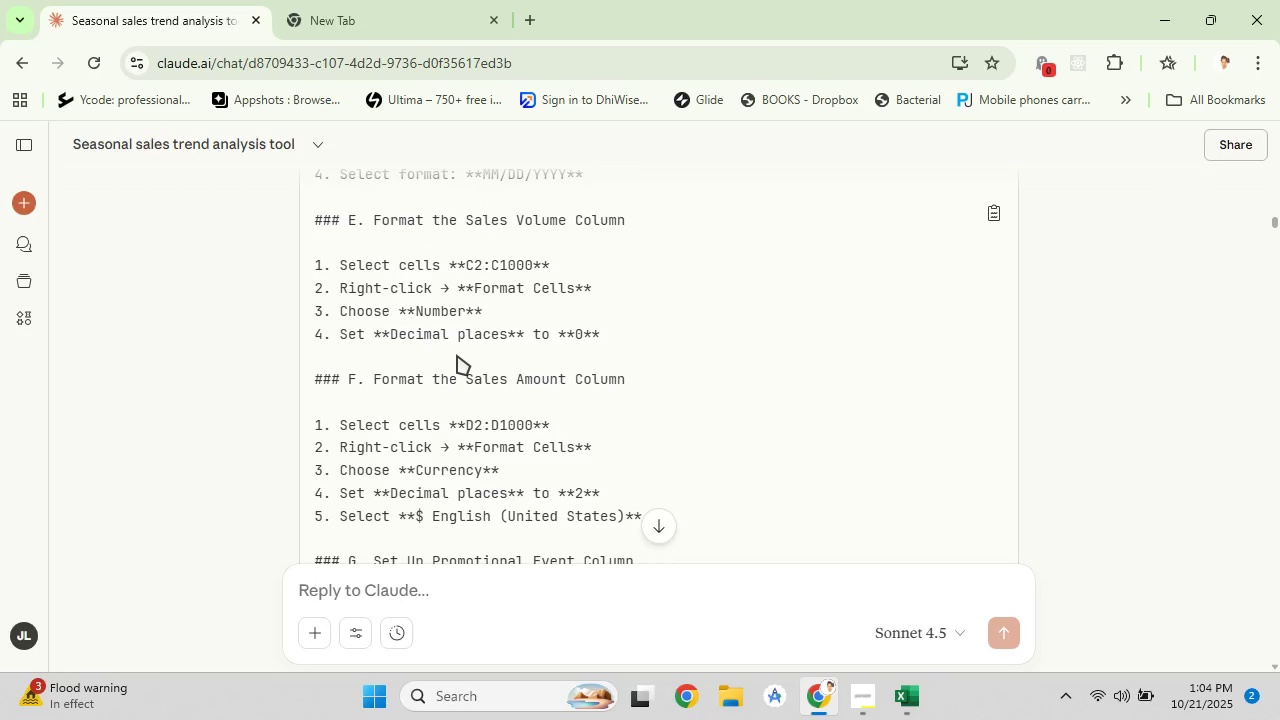 
scroll: coordinate [457, 355], scroll_direction: down, amount: 3.0
 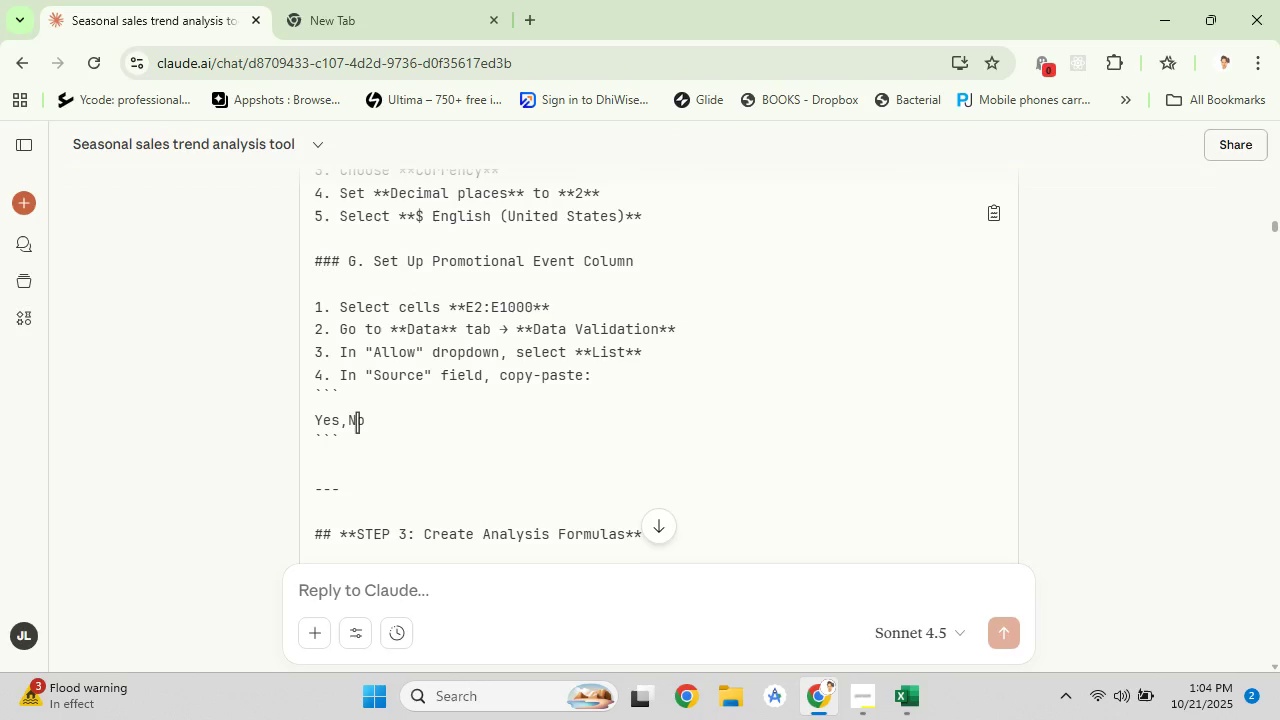 
left_click_drag(start_coordinate=[371, 420], to_coordinate=[311, 420])
 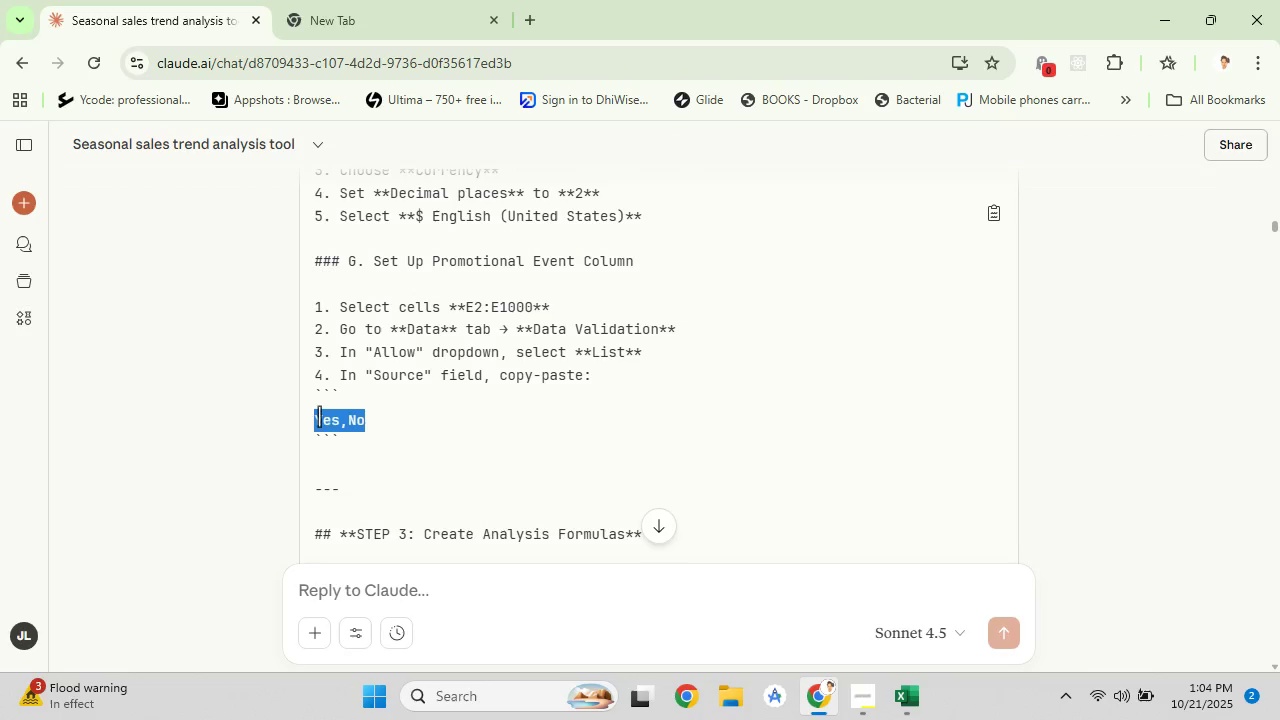 
right_click([319, 416])
 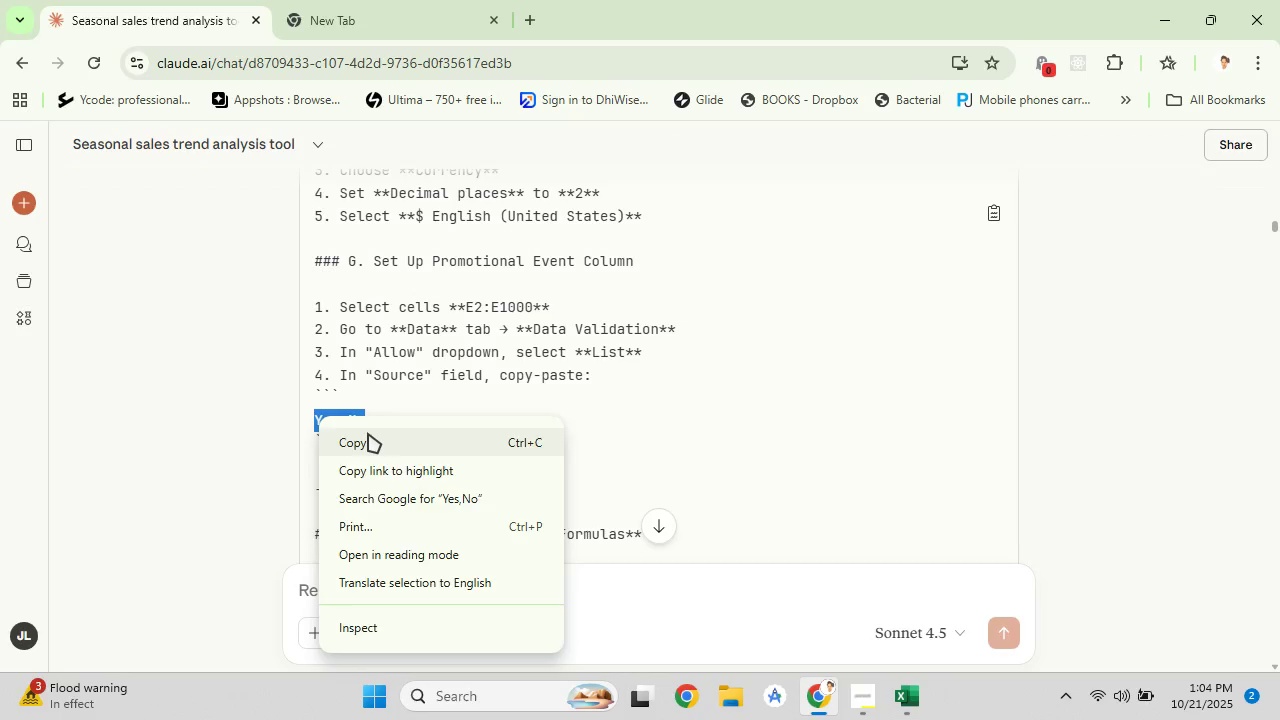 
left_click([368, 433])
 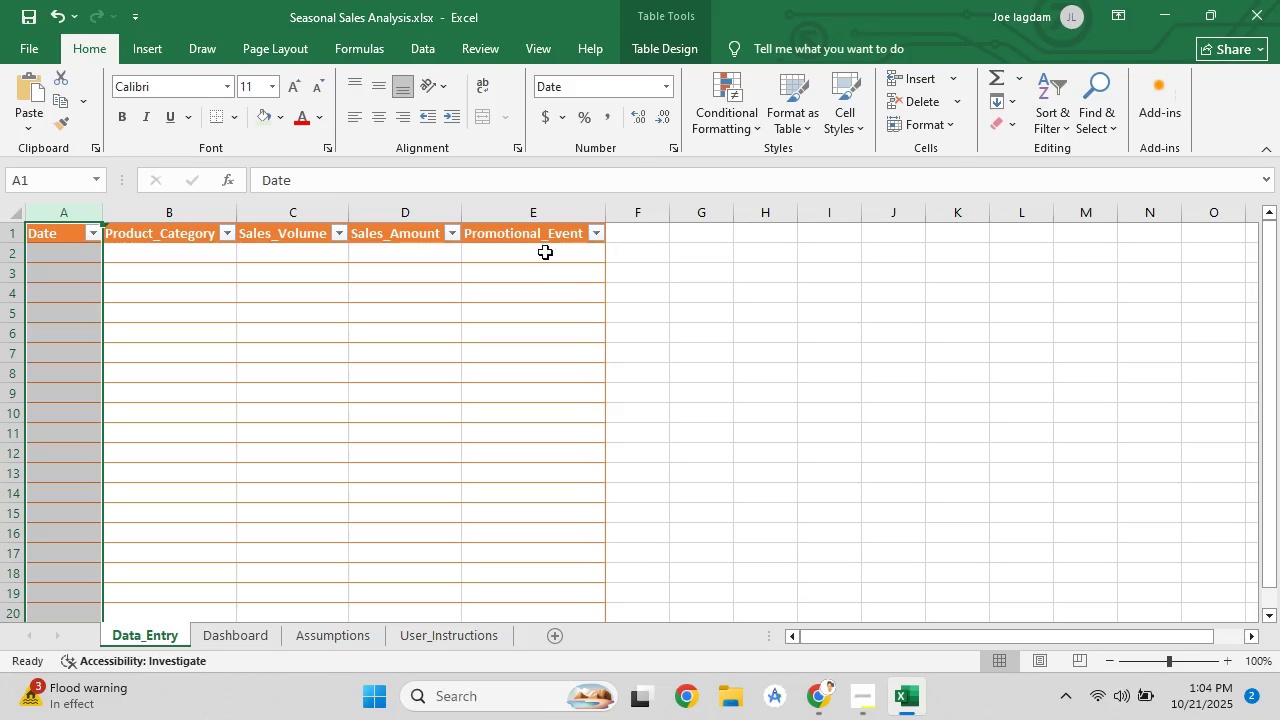 
left_click([531, 217])
 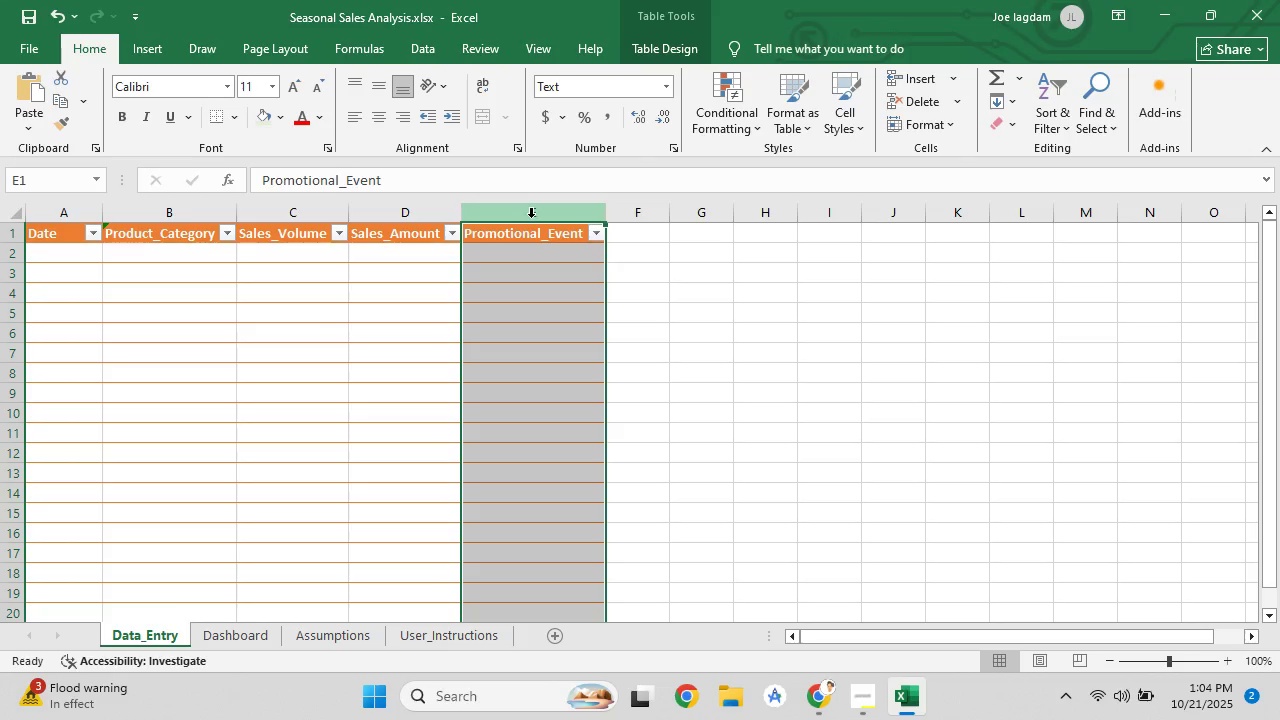 
right_click([531, 217])
 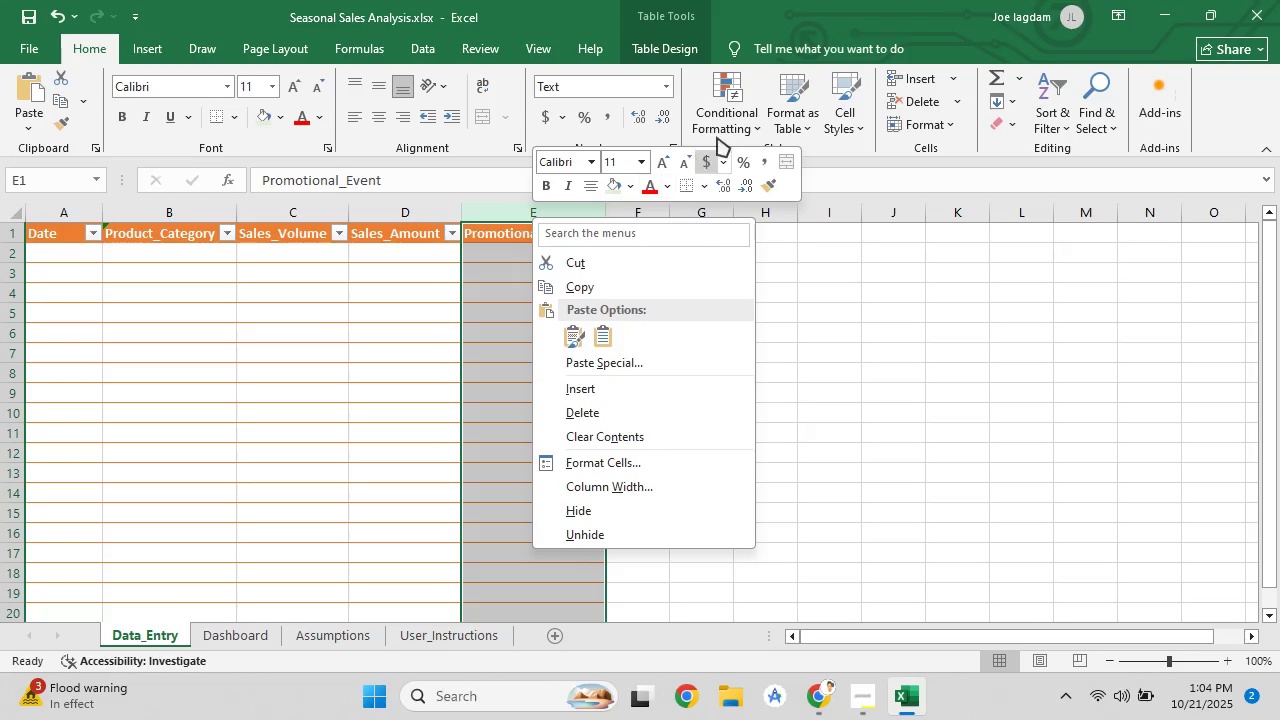 
left_click([788, 106])
 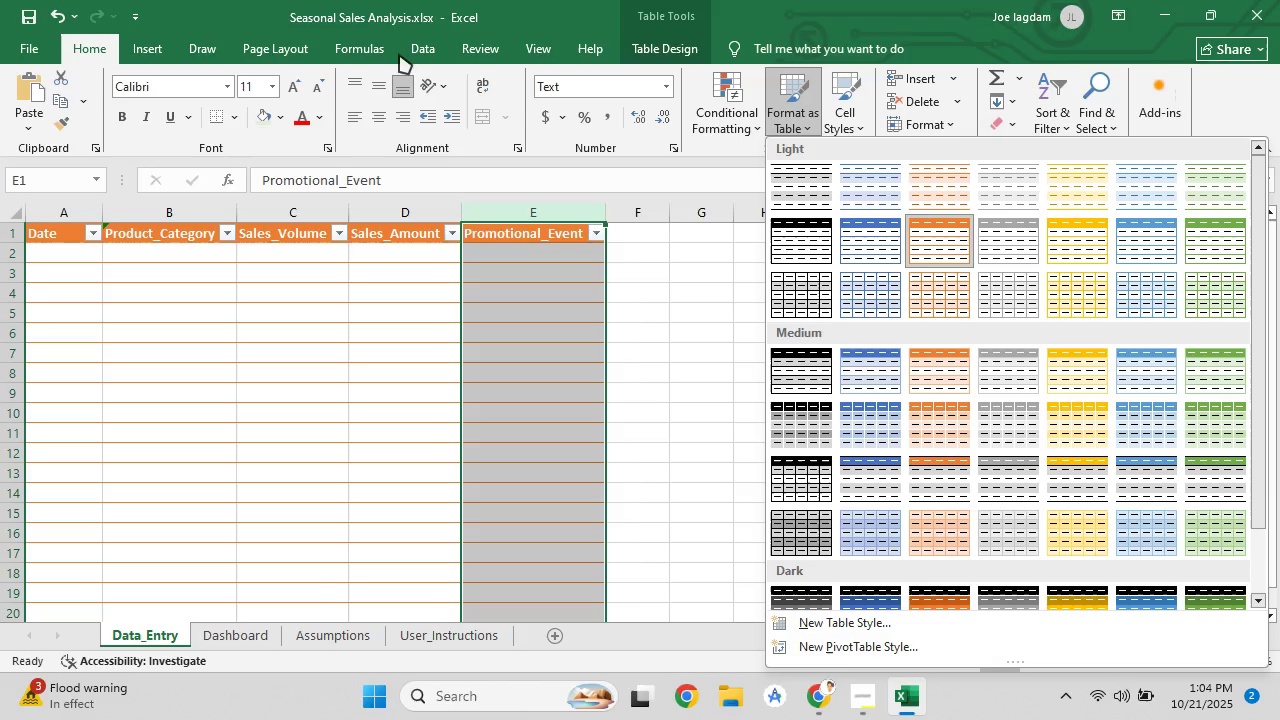 
left_click([437, 47])
 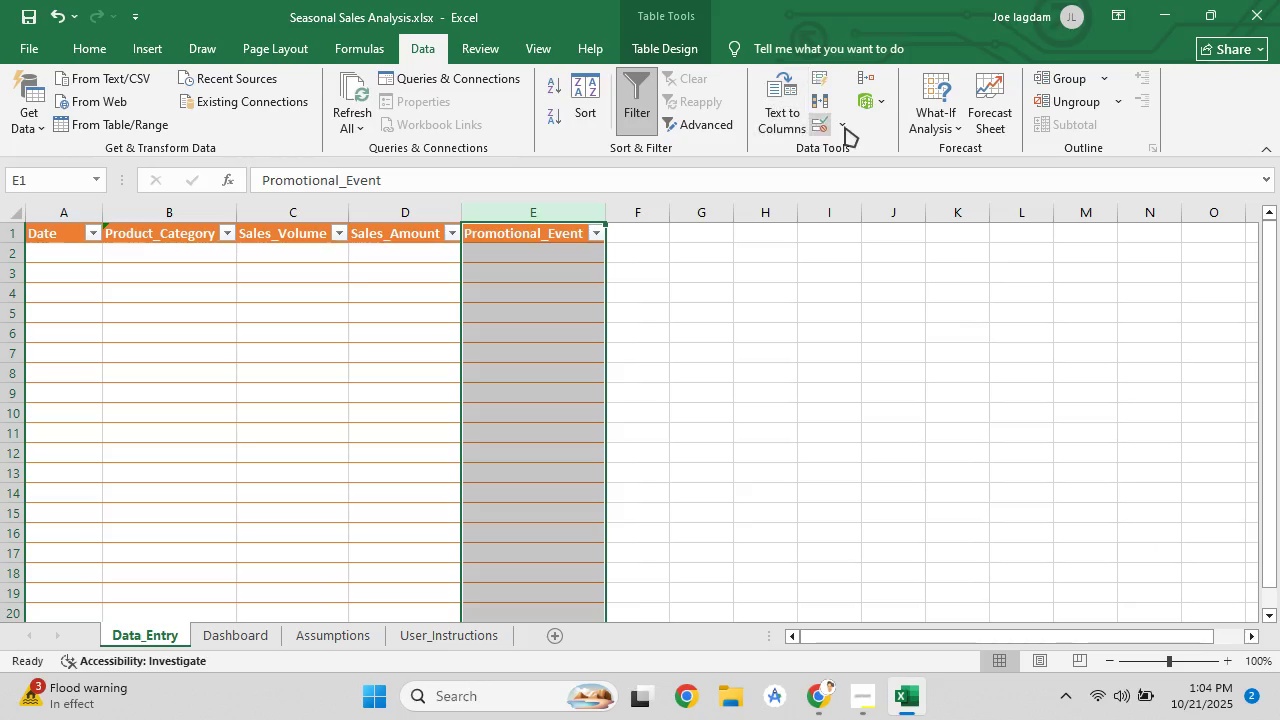 
left_click([845, 127])
 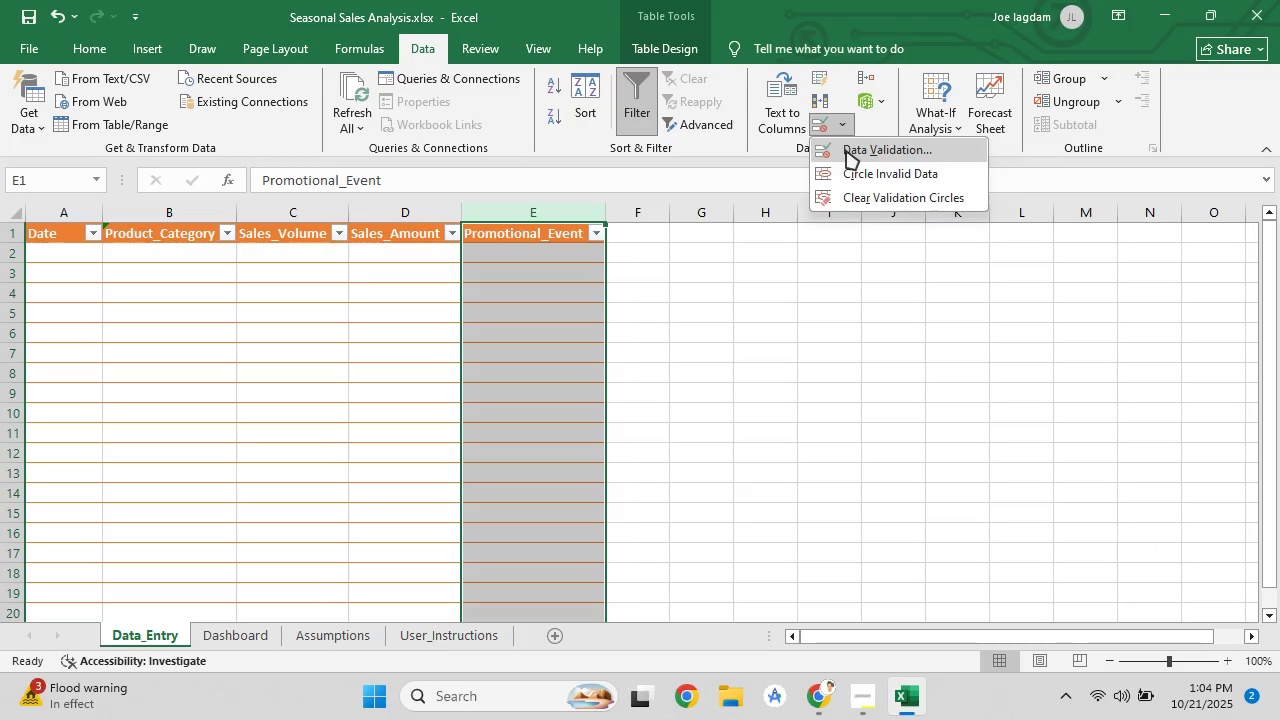 
left_click([846, 150])
 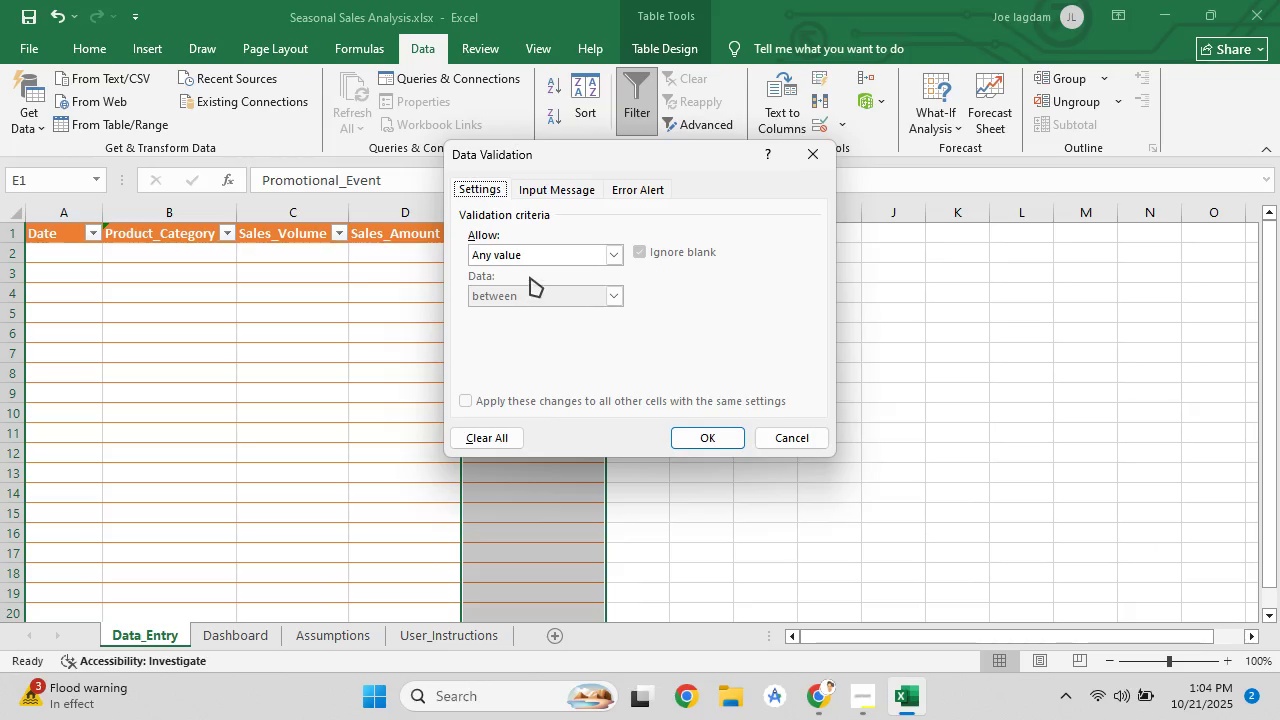 
left_click([536, 262])
 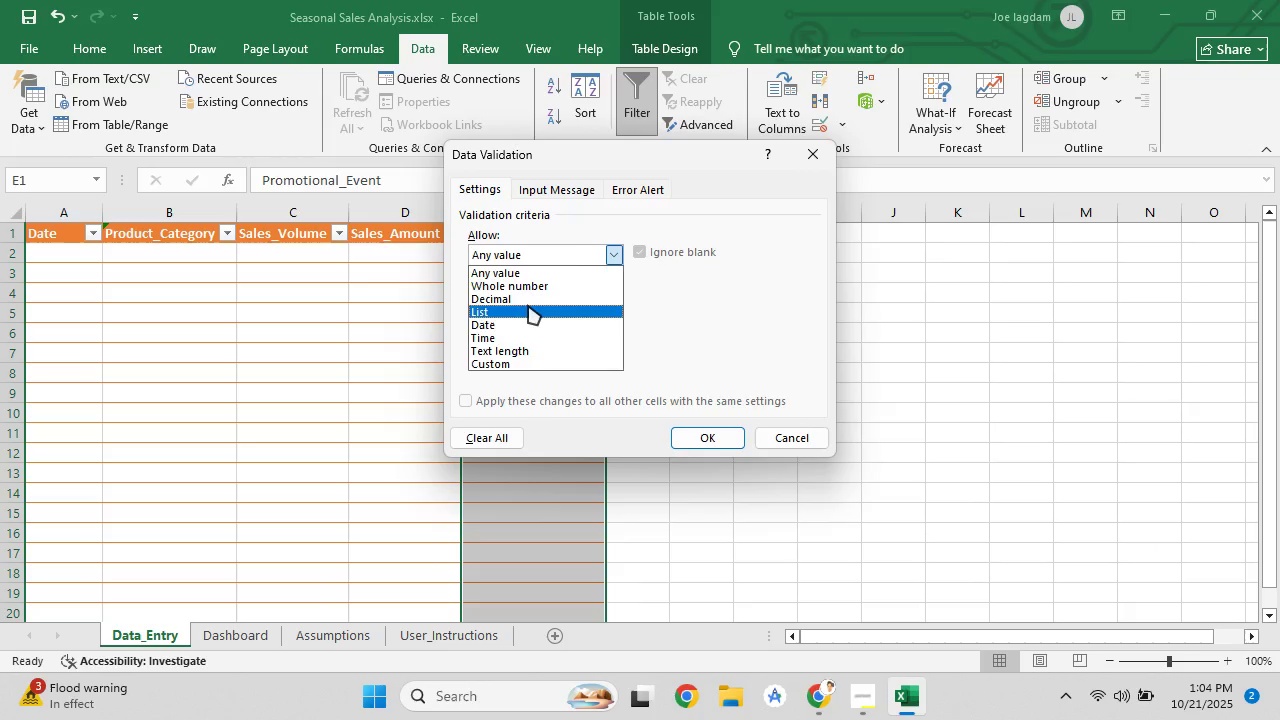 
left_click([528, 305])
 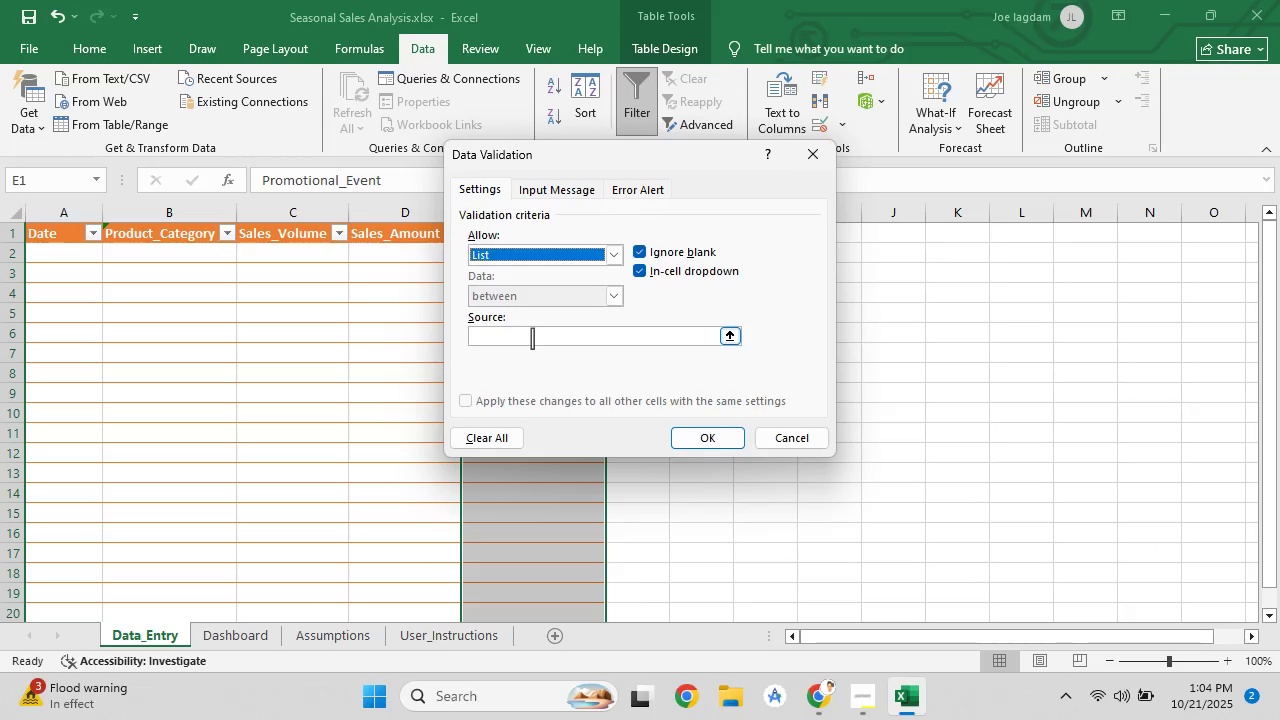 
left_click([532, 338])
 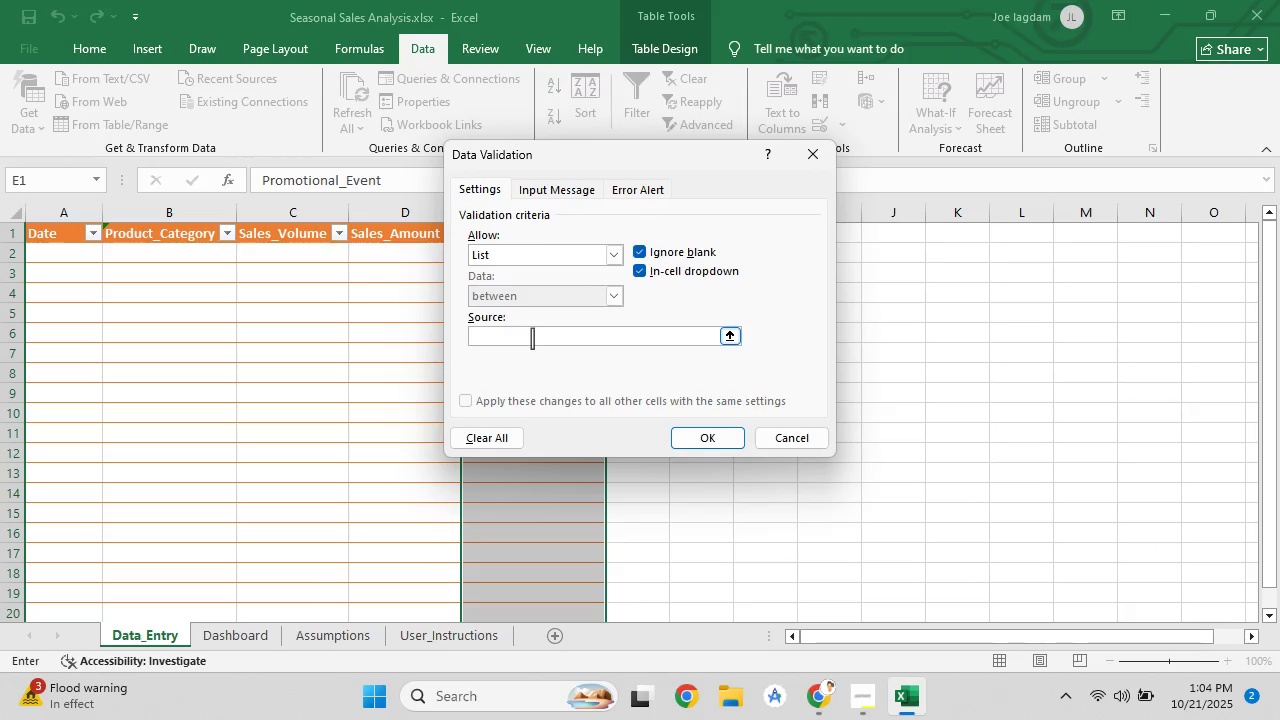 
key(Control+V)
 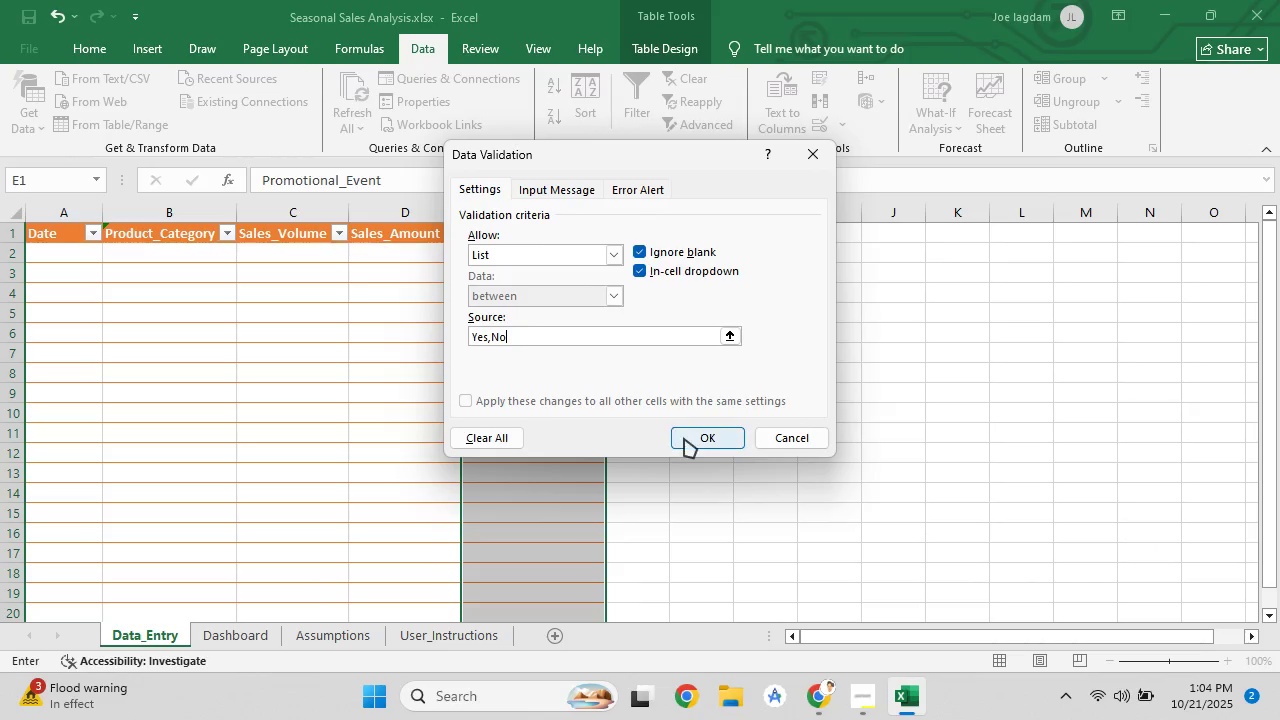 
left_click([684, 438])
 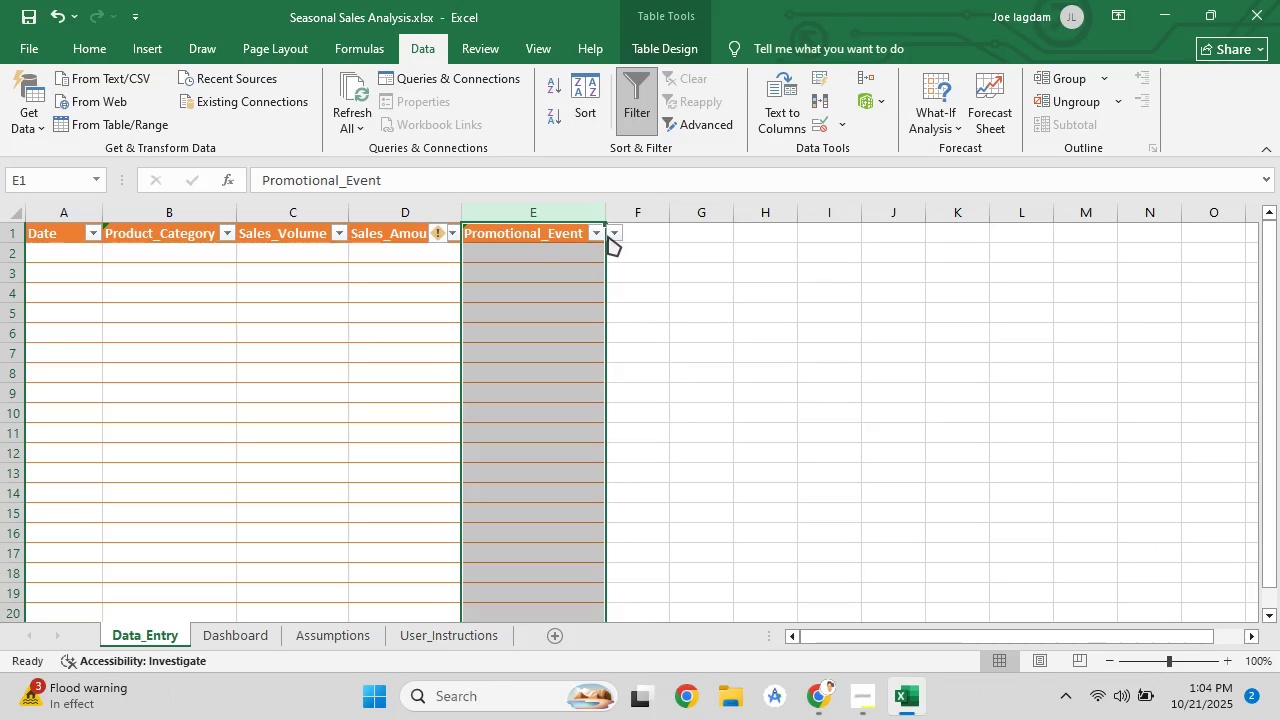 
left_click([608, 236])
 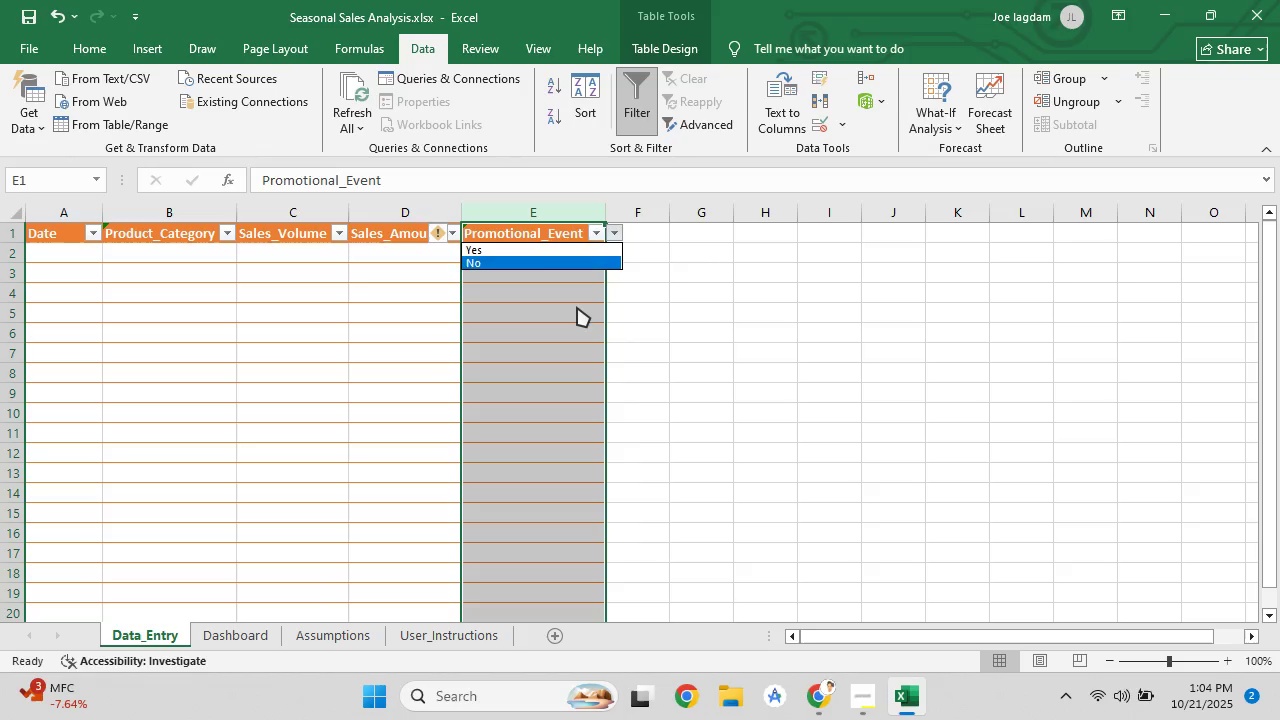 
left_click([577, 307])
 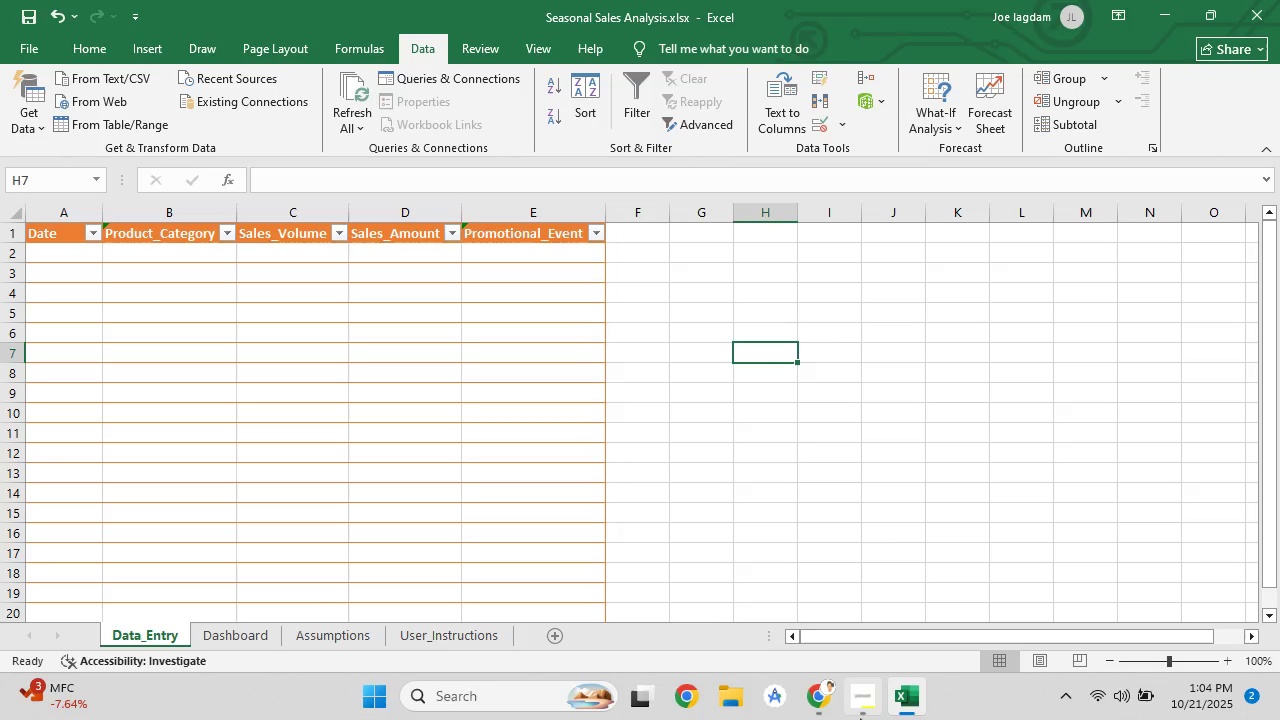 
left_click([820, 704])
 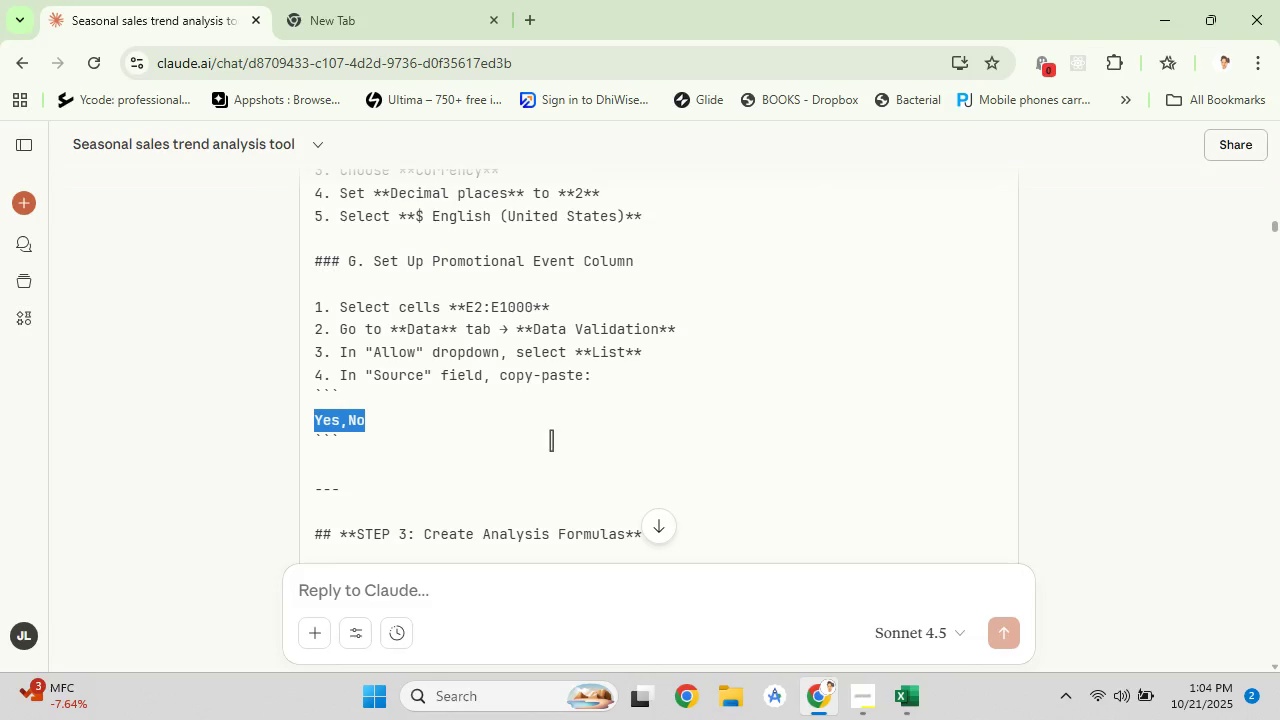 
scroll: coordinate [525, 400], scroll_direction: down, amount: 4.0
 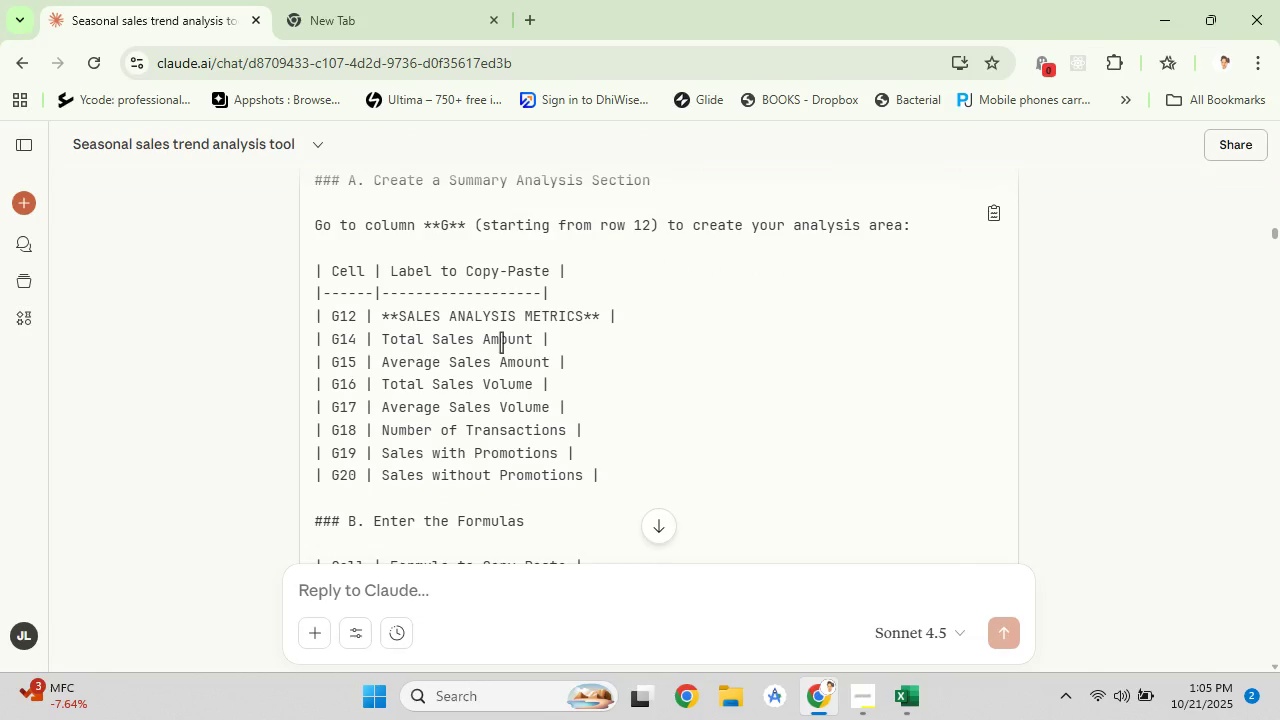 
wait(6.98)
 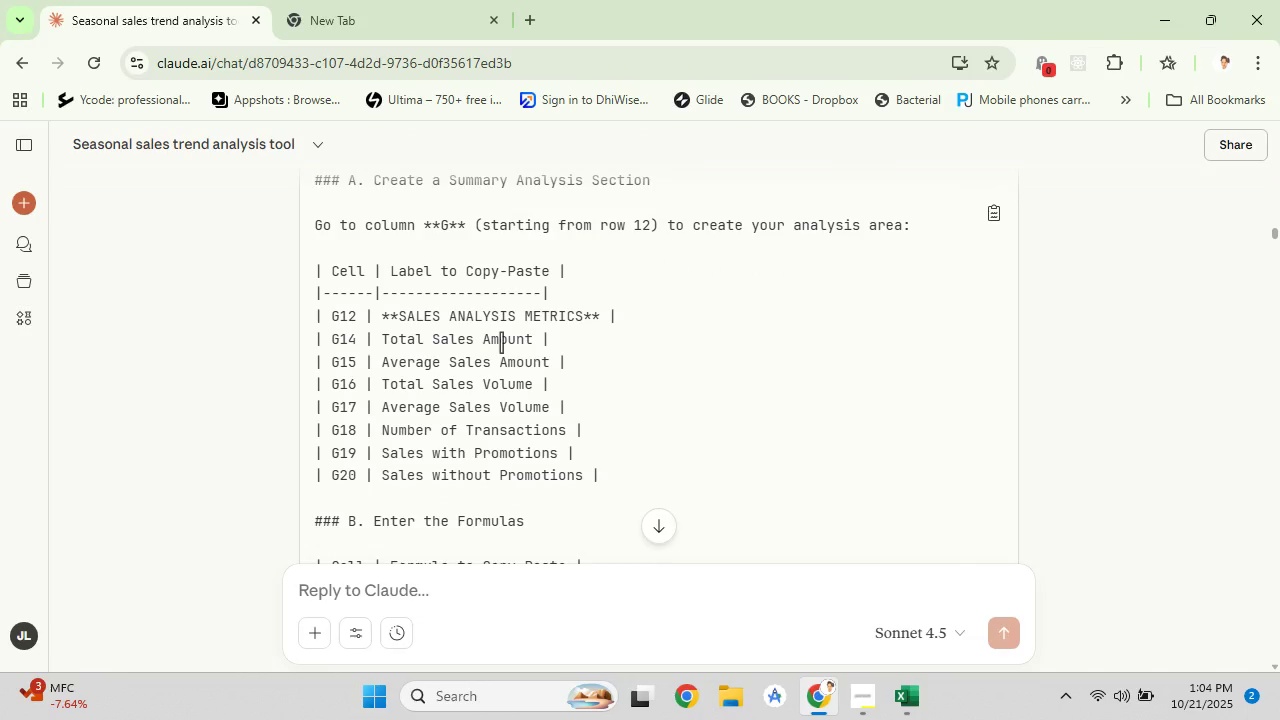 
scroll: coordinate [501, 342], scroll_direction: up, amount: 1.0
 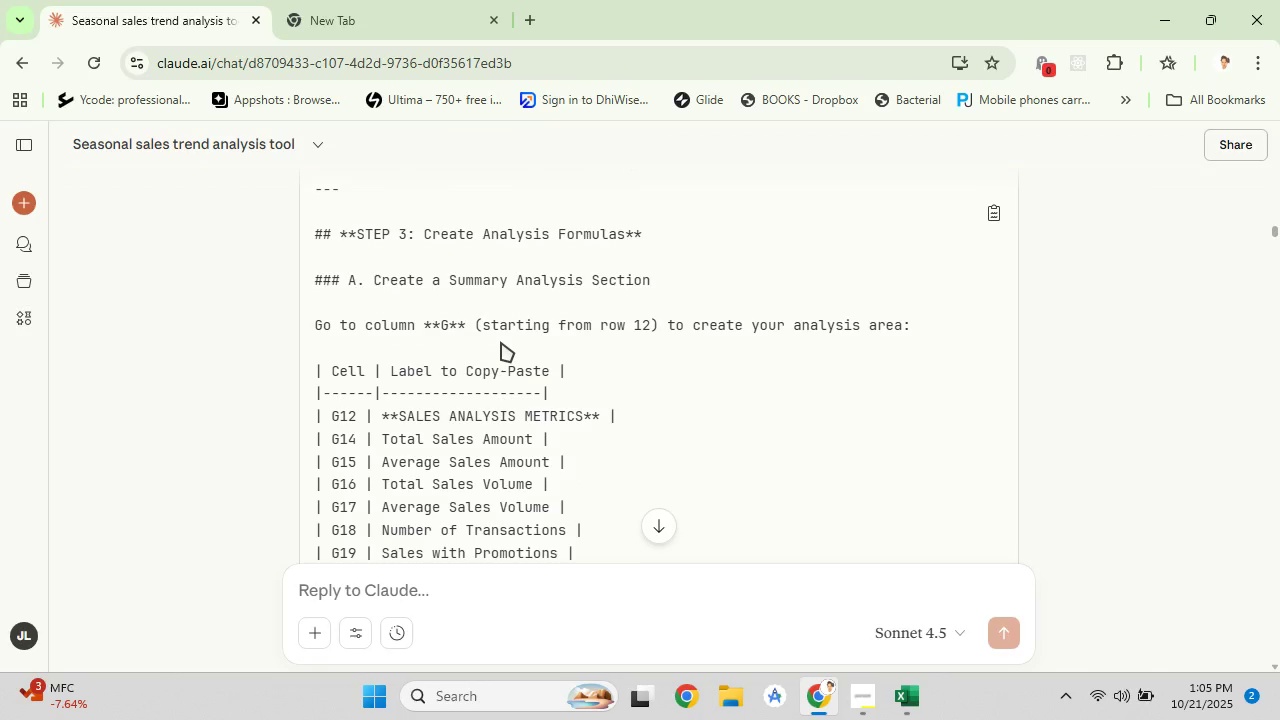 
scroll: coordinate [501, 342], scroll_direction: down, amount: 4.0
 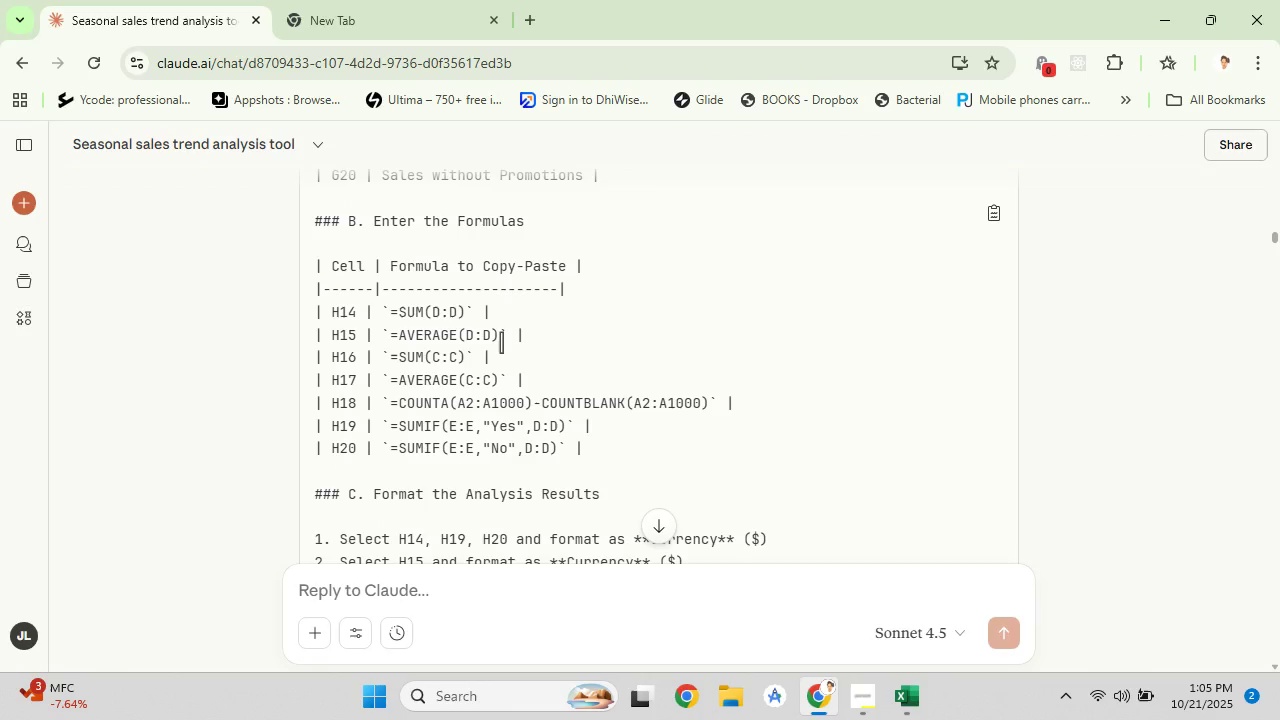 
scroll: coordinate [501, 342], scroll_direction: up, amount: 4.0
 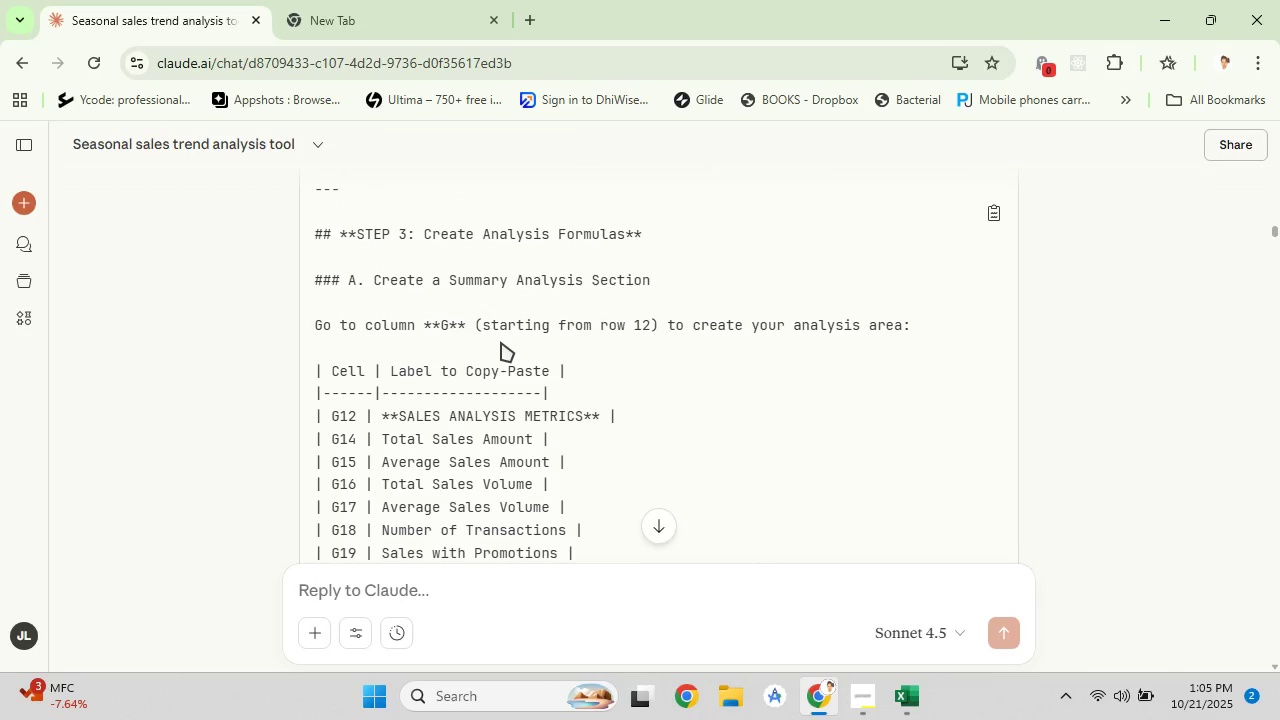 
scroll: coordinate [501, 342], scroll_direction: down, amount: 1.0
 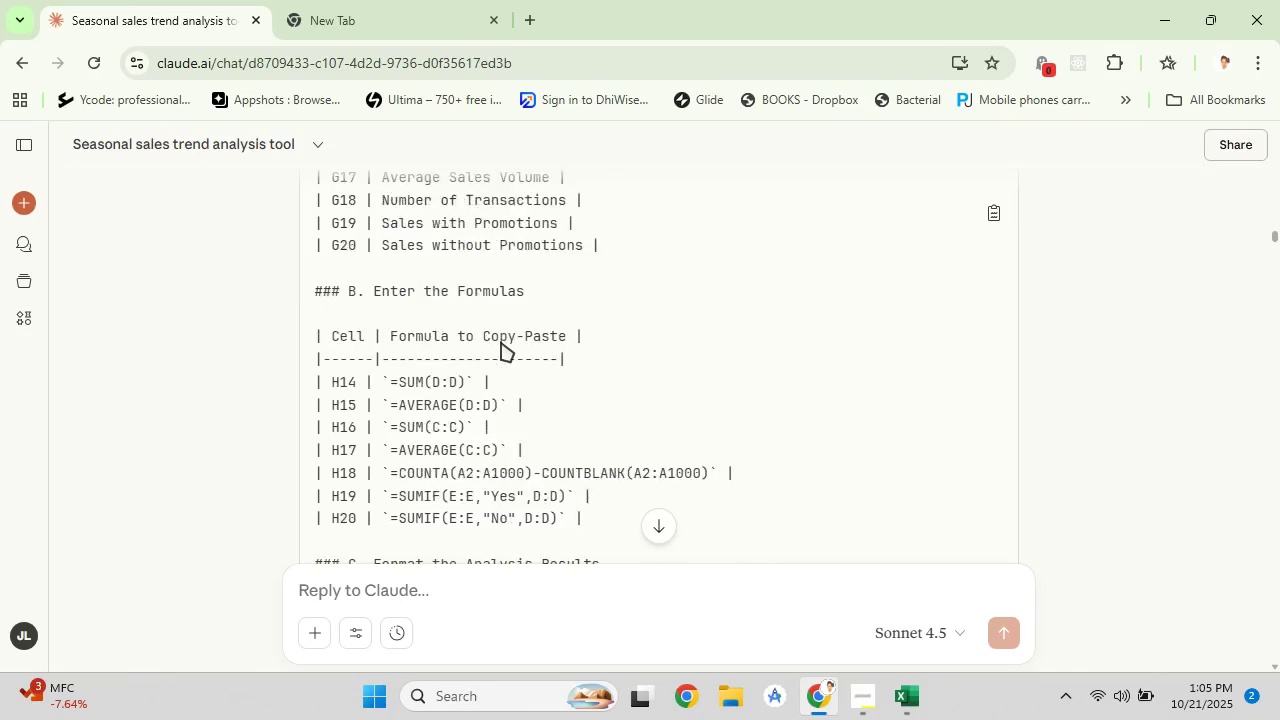 
scroll: coordinate [501, 342], scroll_direction: up, amount: 2.0
 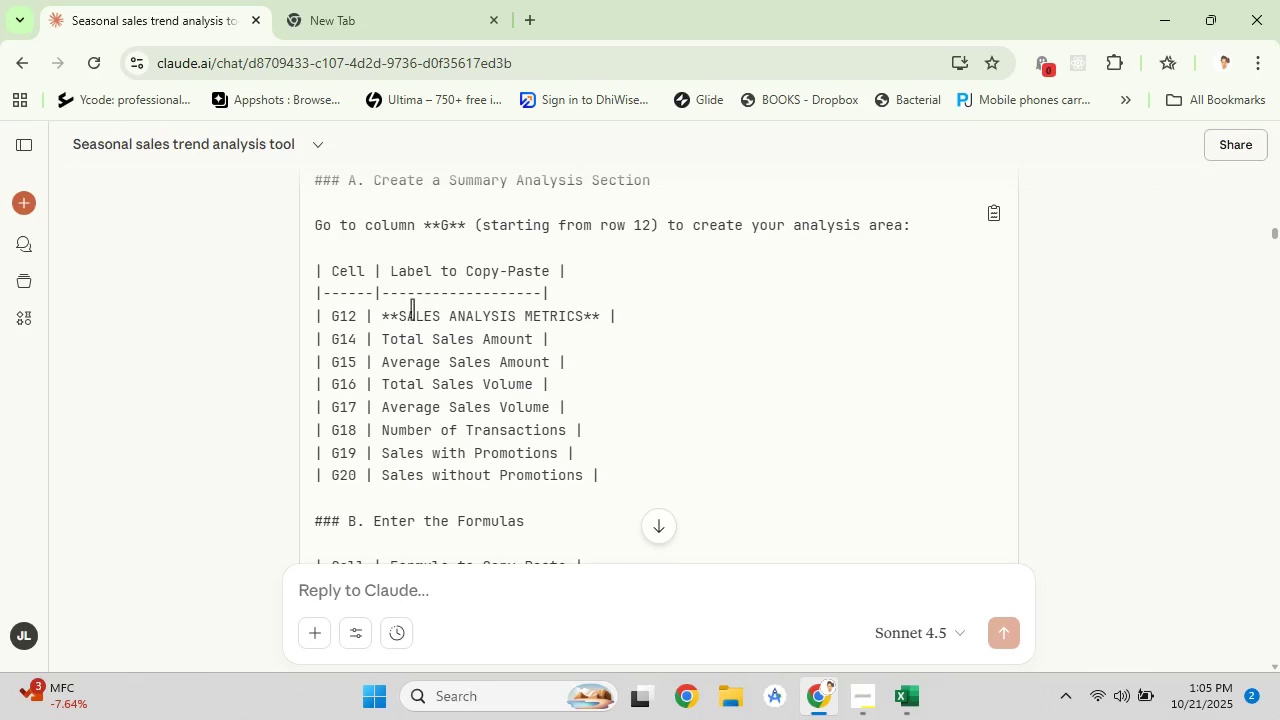 
left_click_drag(start_coordinate=[400, 315], to_coordinate=[581, 315])
 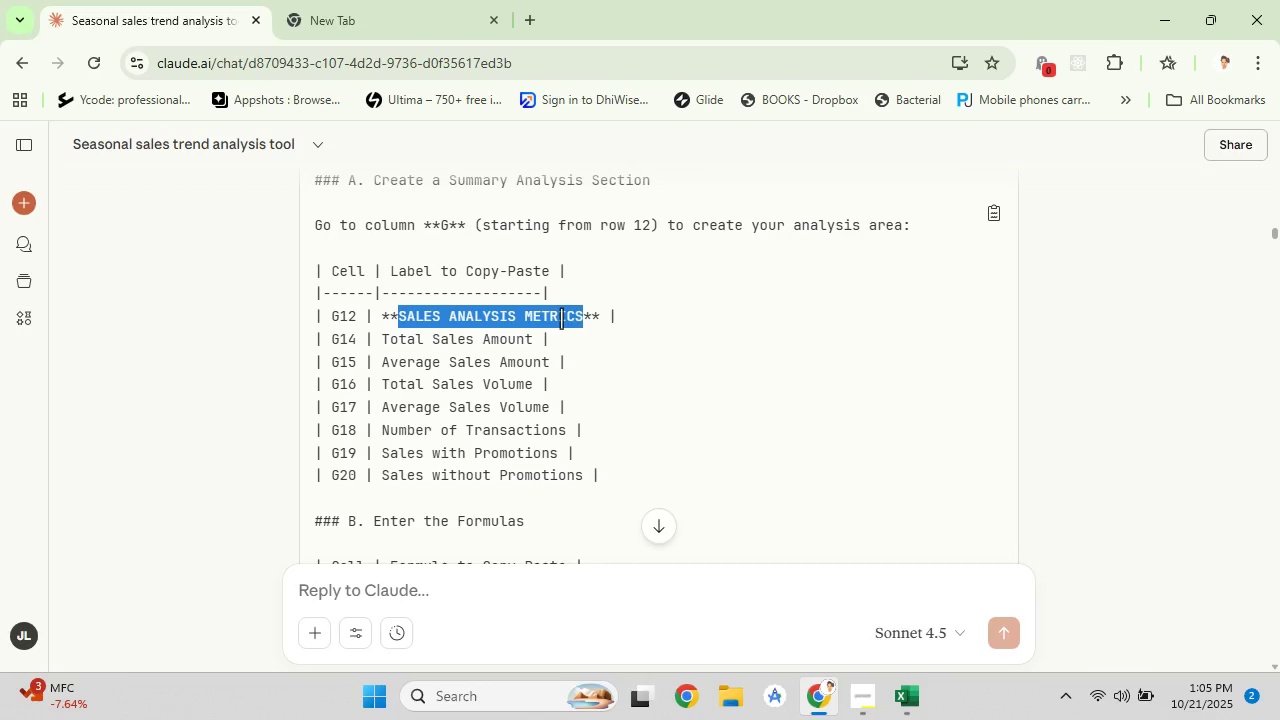 
right_click([561, 318])
 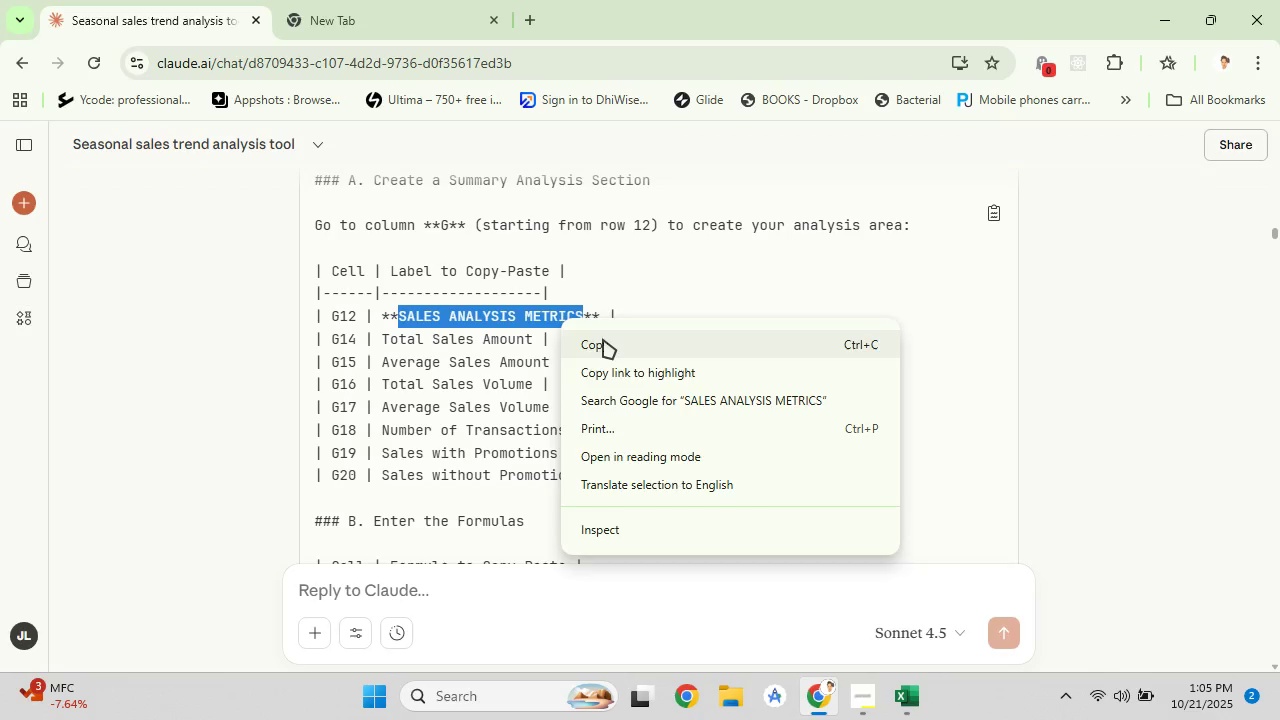 
left_click([603, 339])
 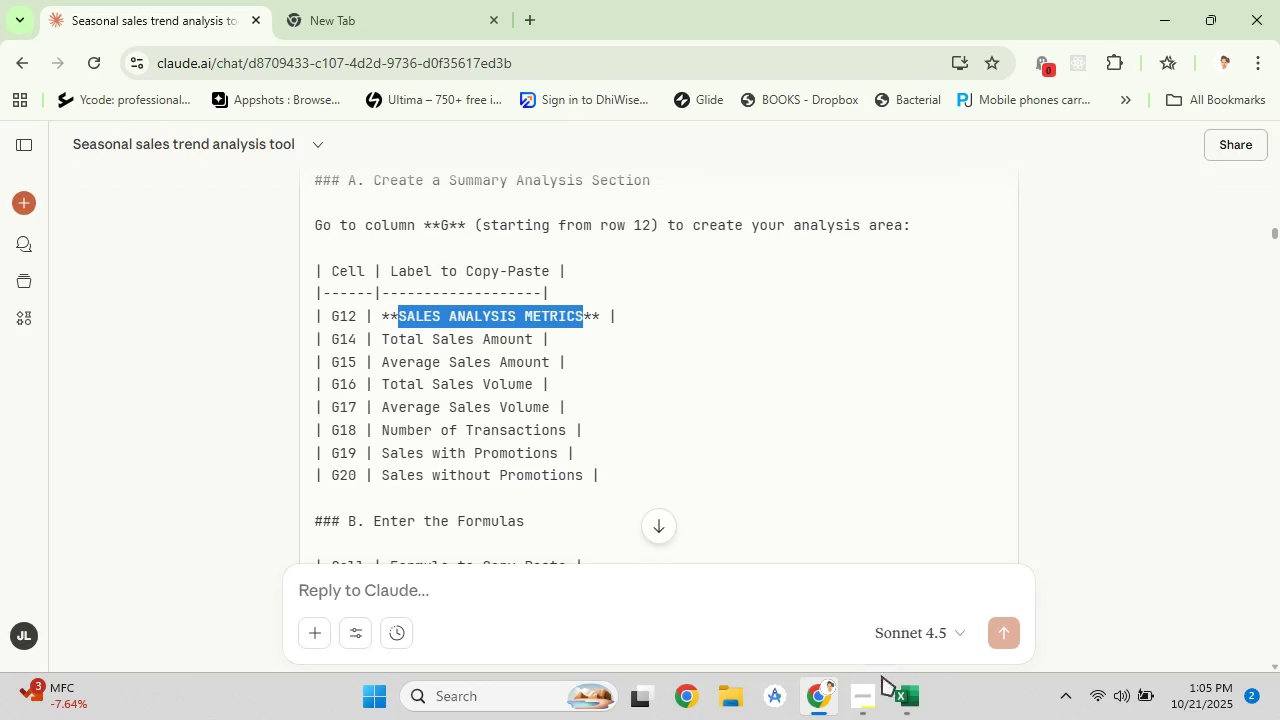 
mouse_move([889, 661])
 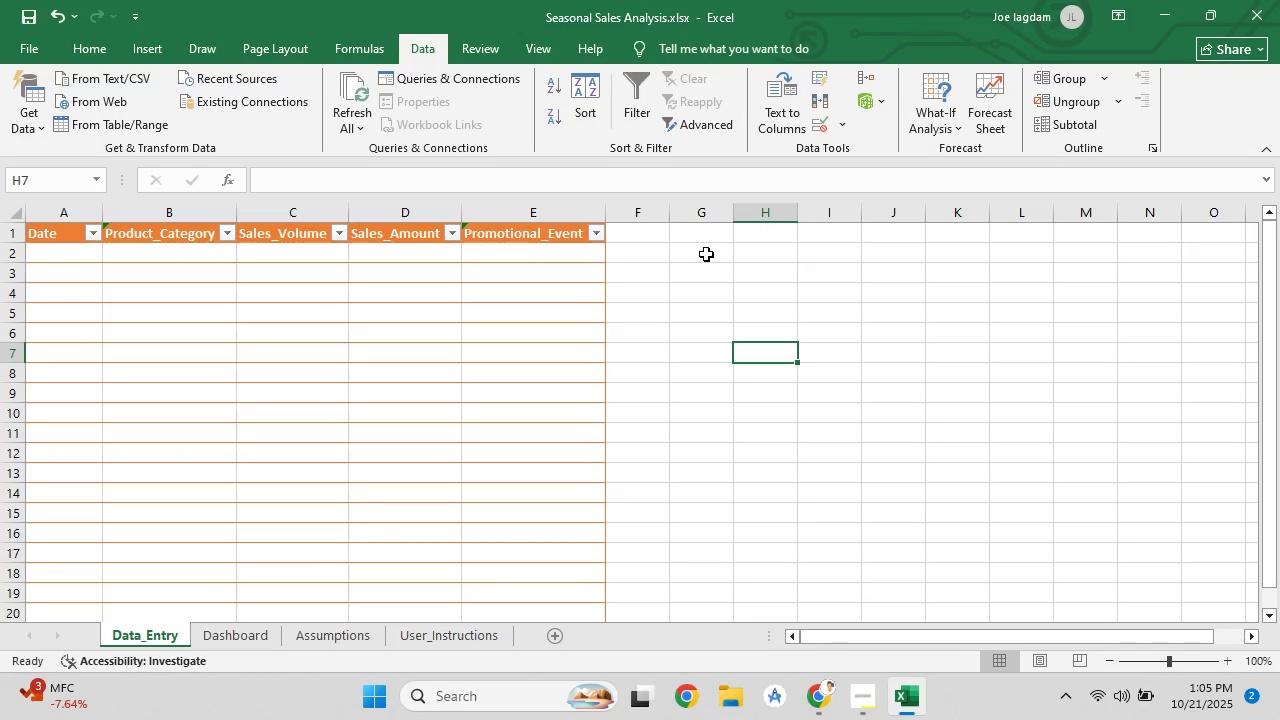 
left_click([706, 254])
 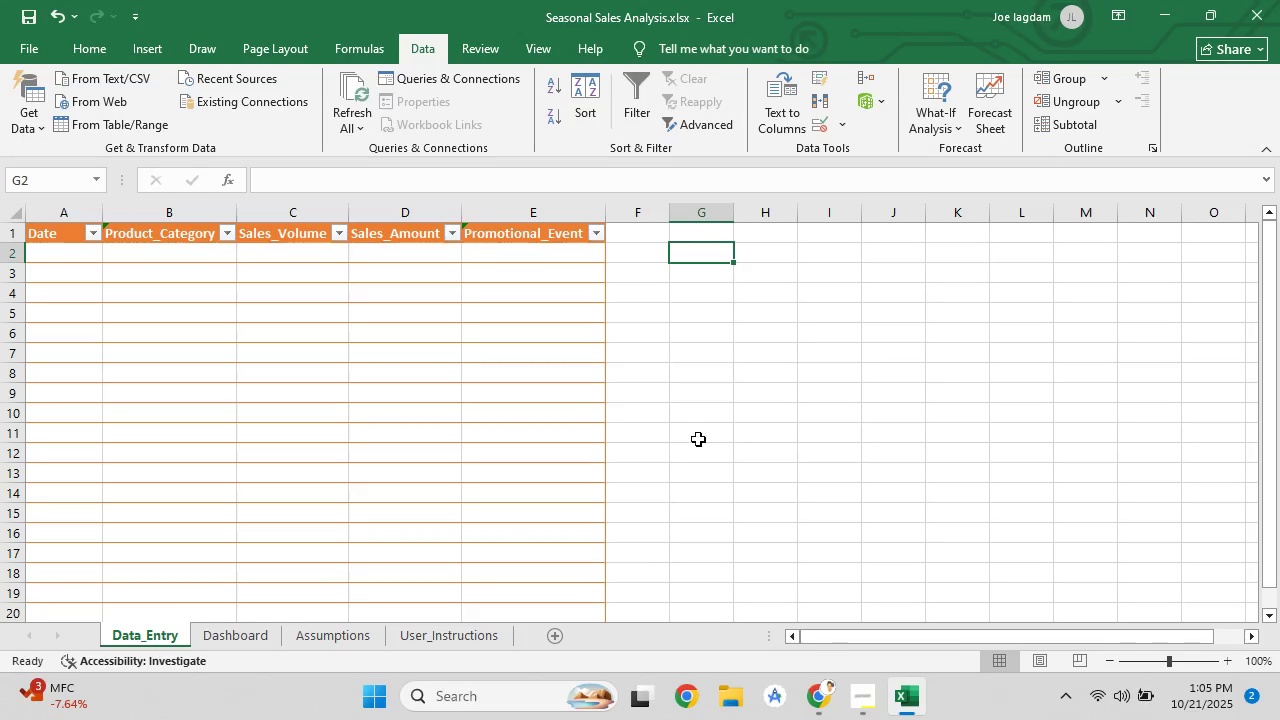 
left_click([698, 442])
 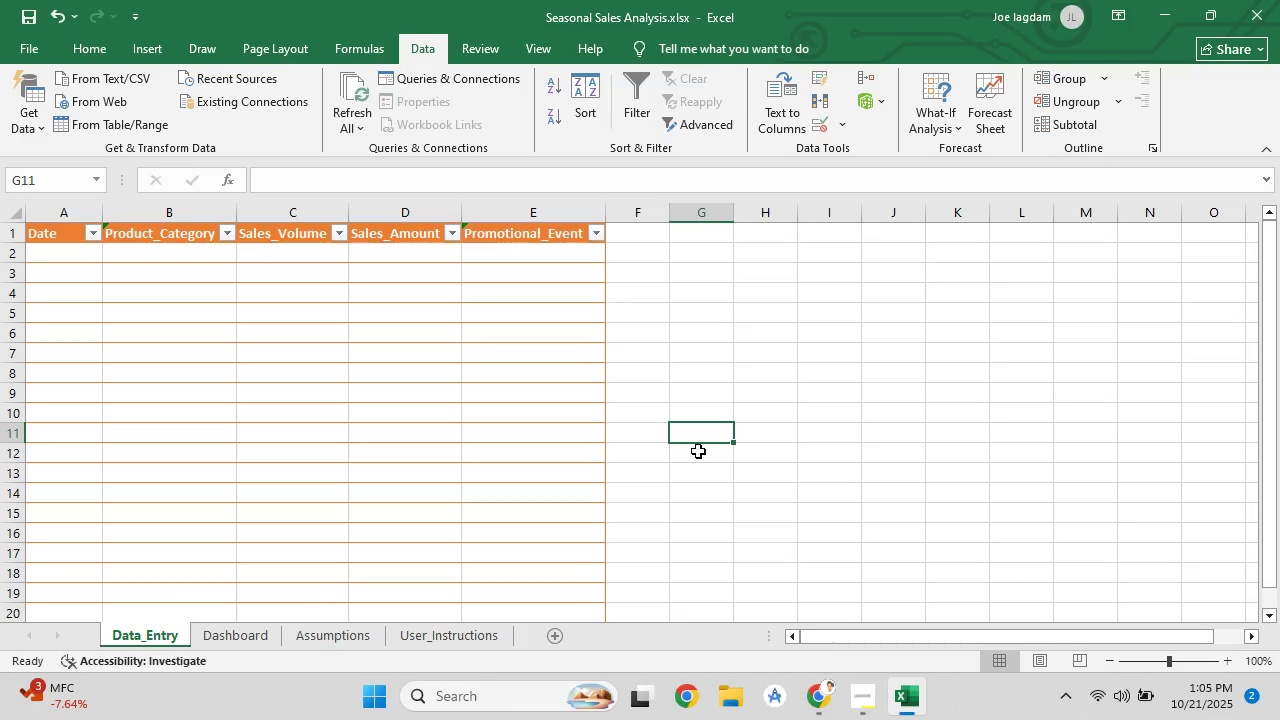 
left_click([698, 451])
 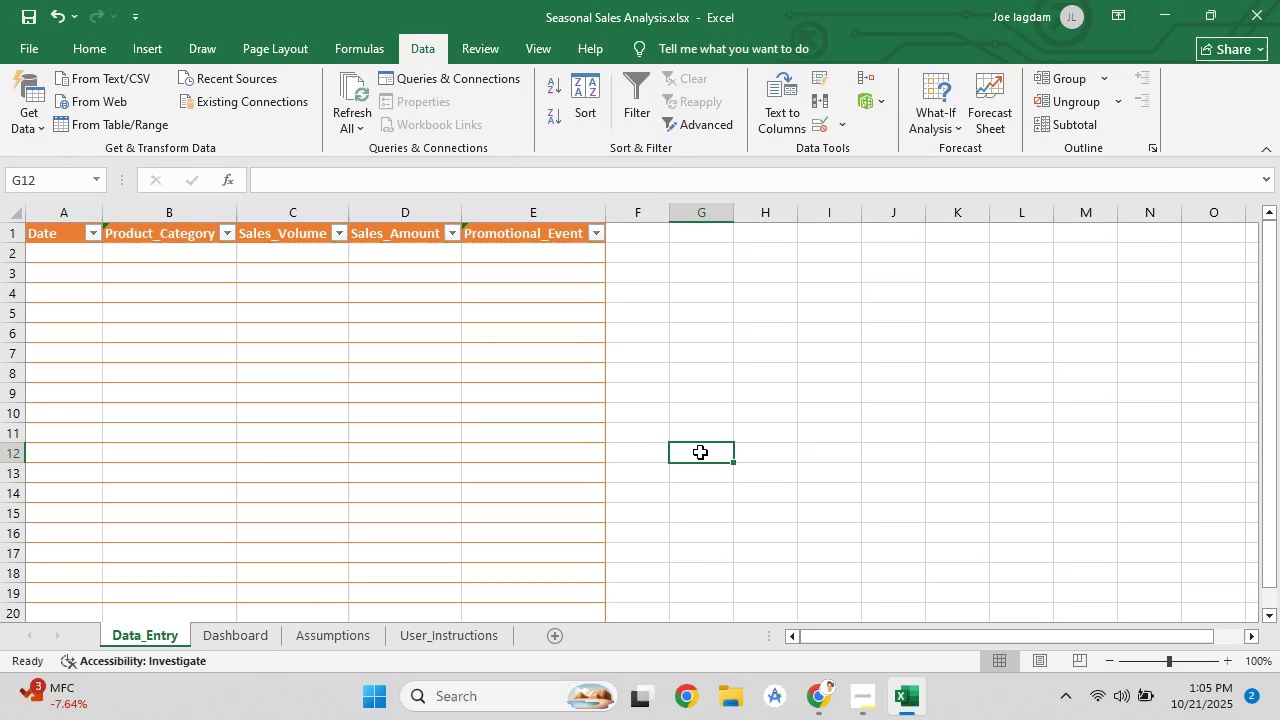 
right_click([700, 452])
 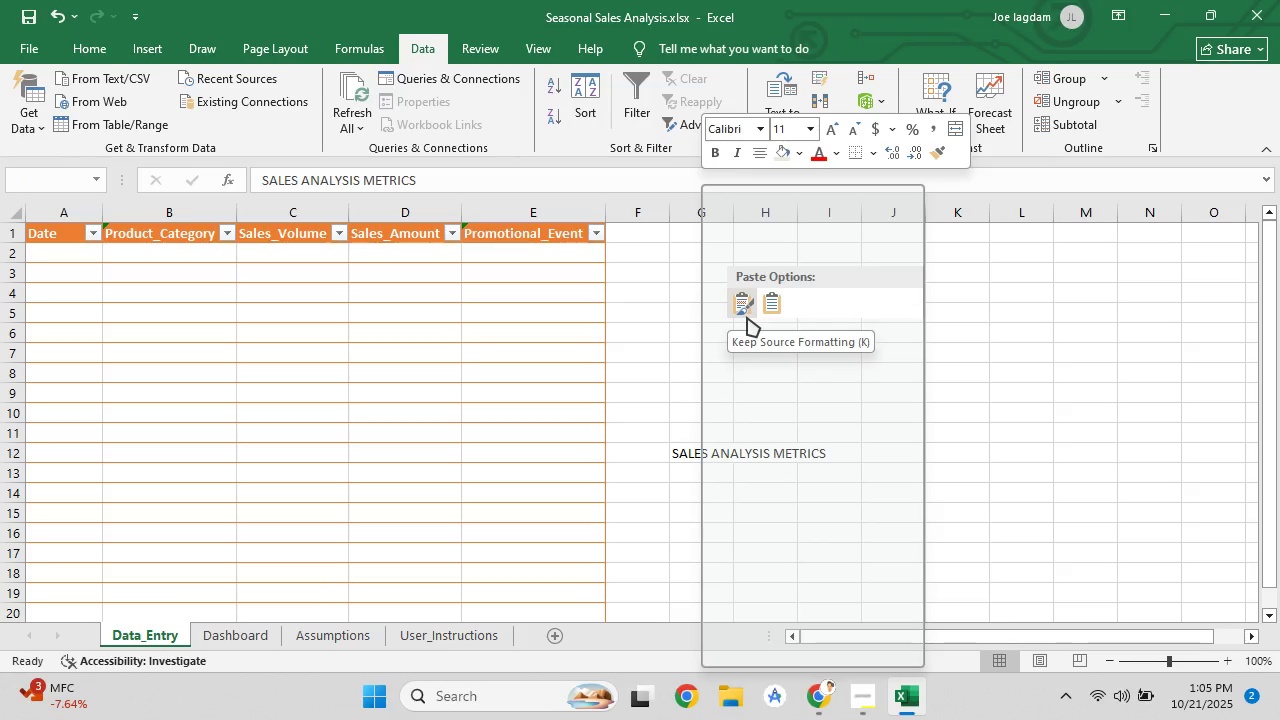 
left_click([751, 312])
 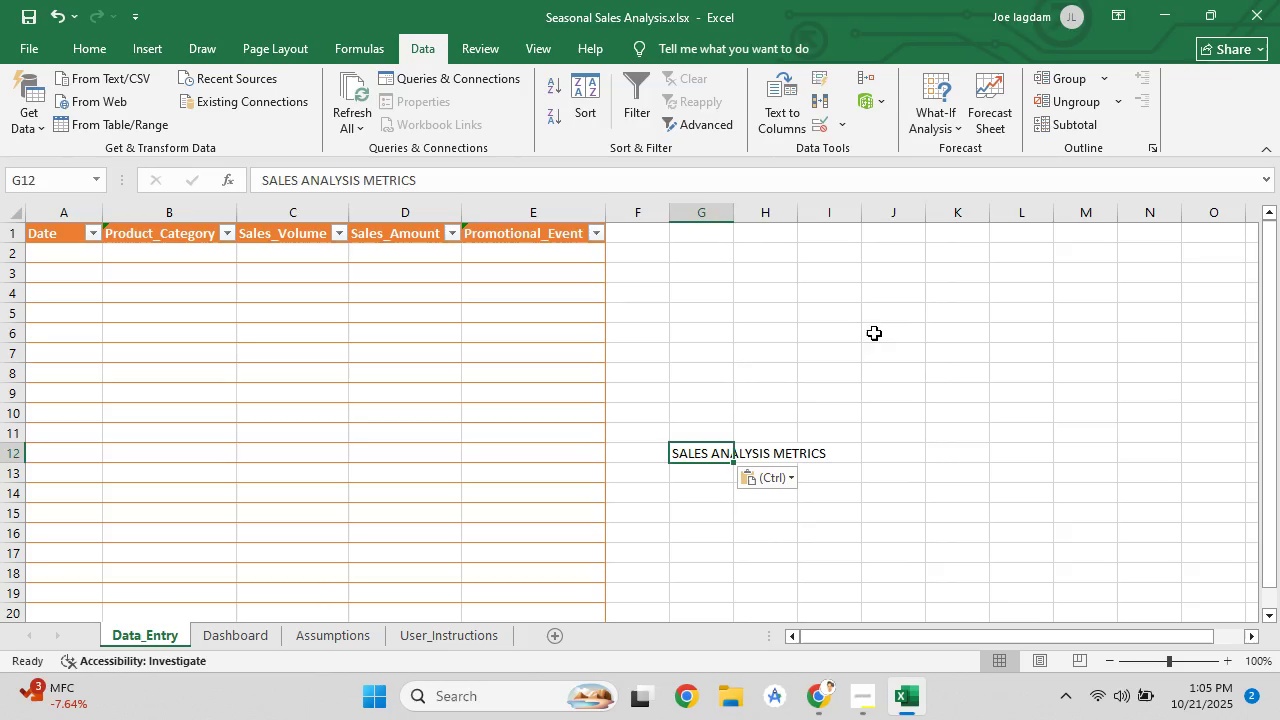 
left_click([874, 333])
 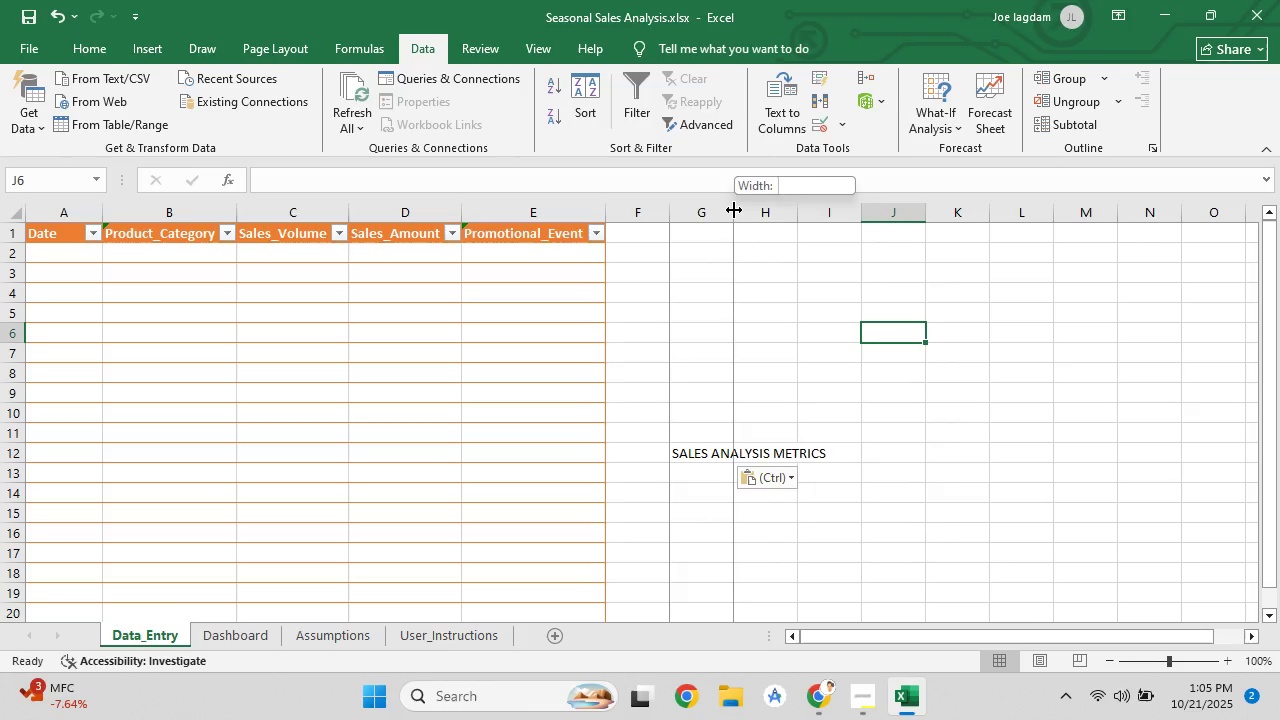 
double_click([734, 210])
 